 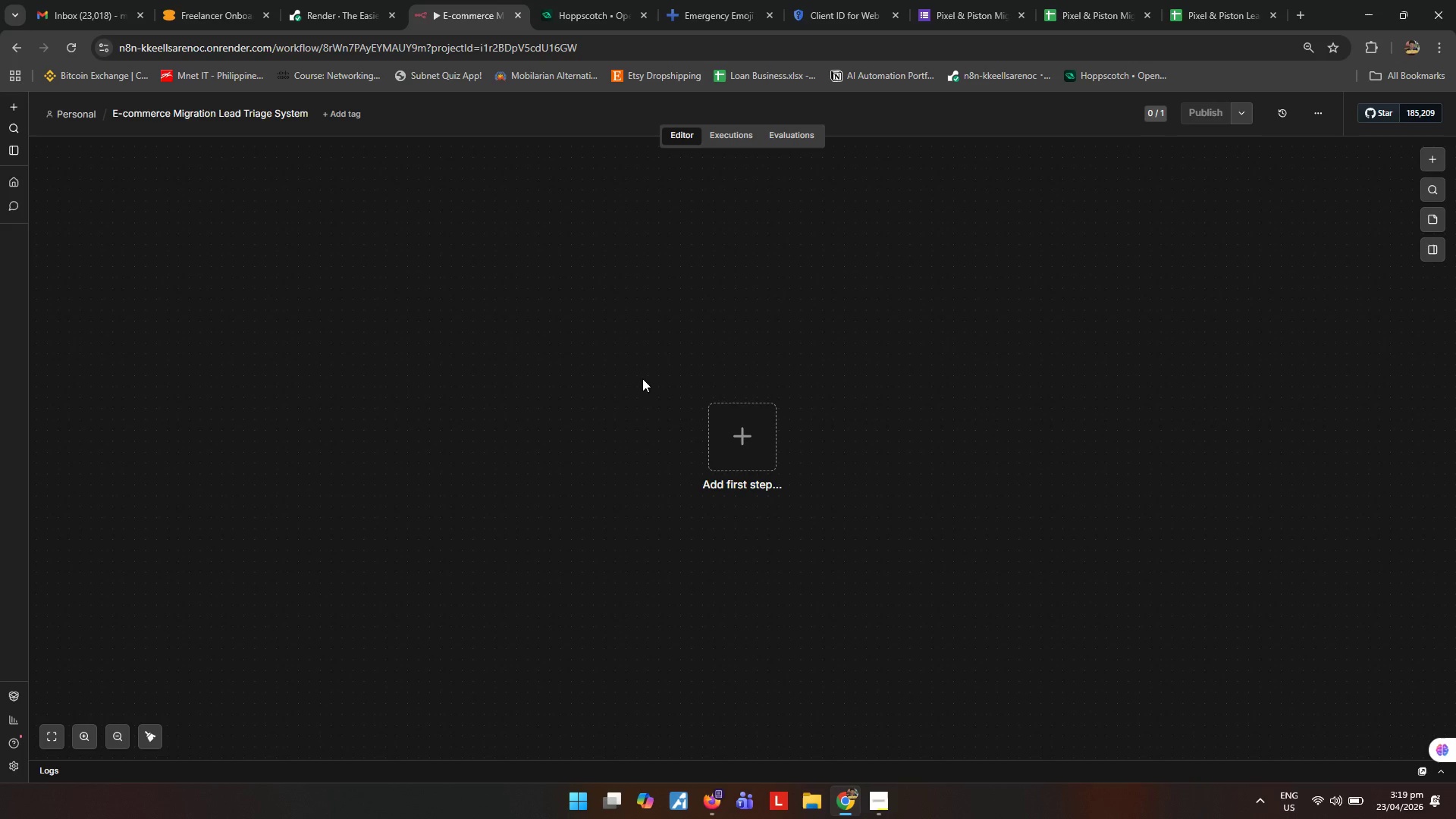 
left_click([749, 444])
 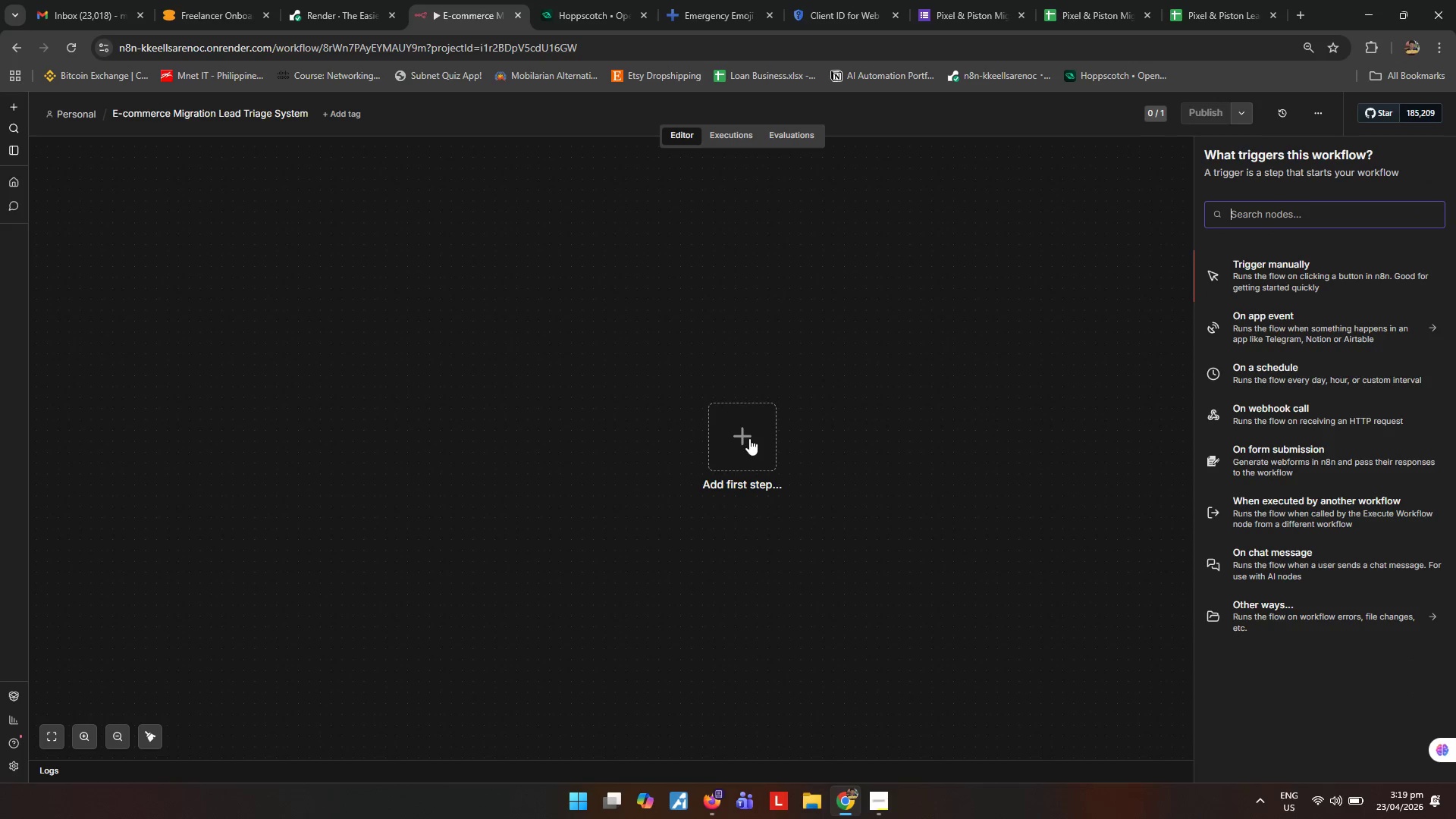 
hold_key(key=G, duration=0.33)
 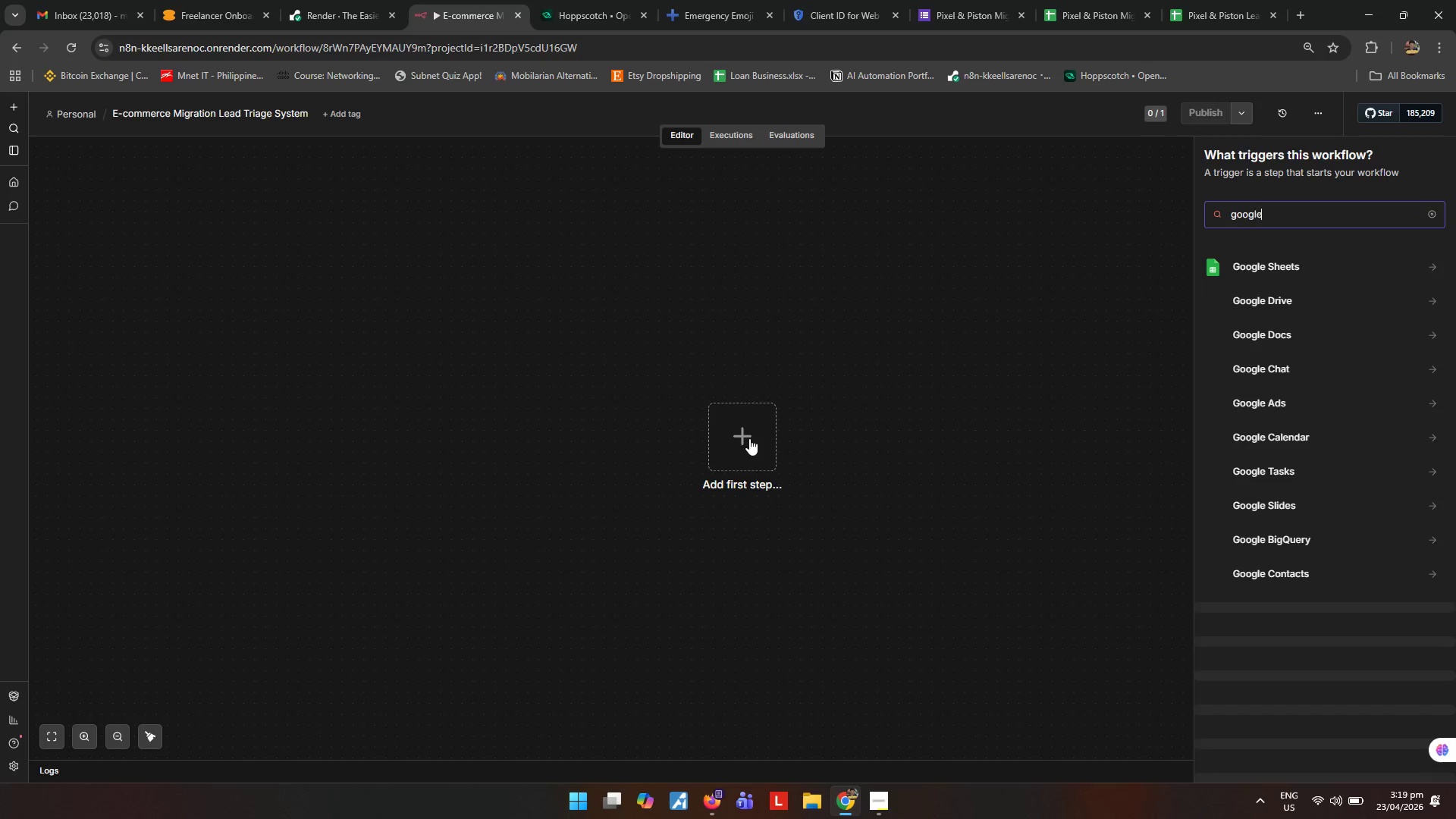 
type(oole)
 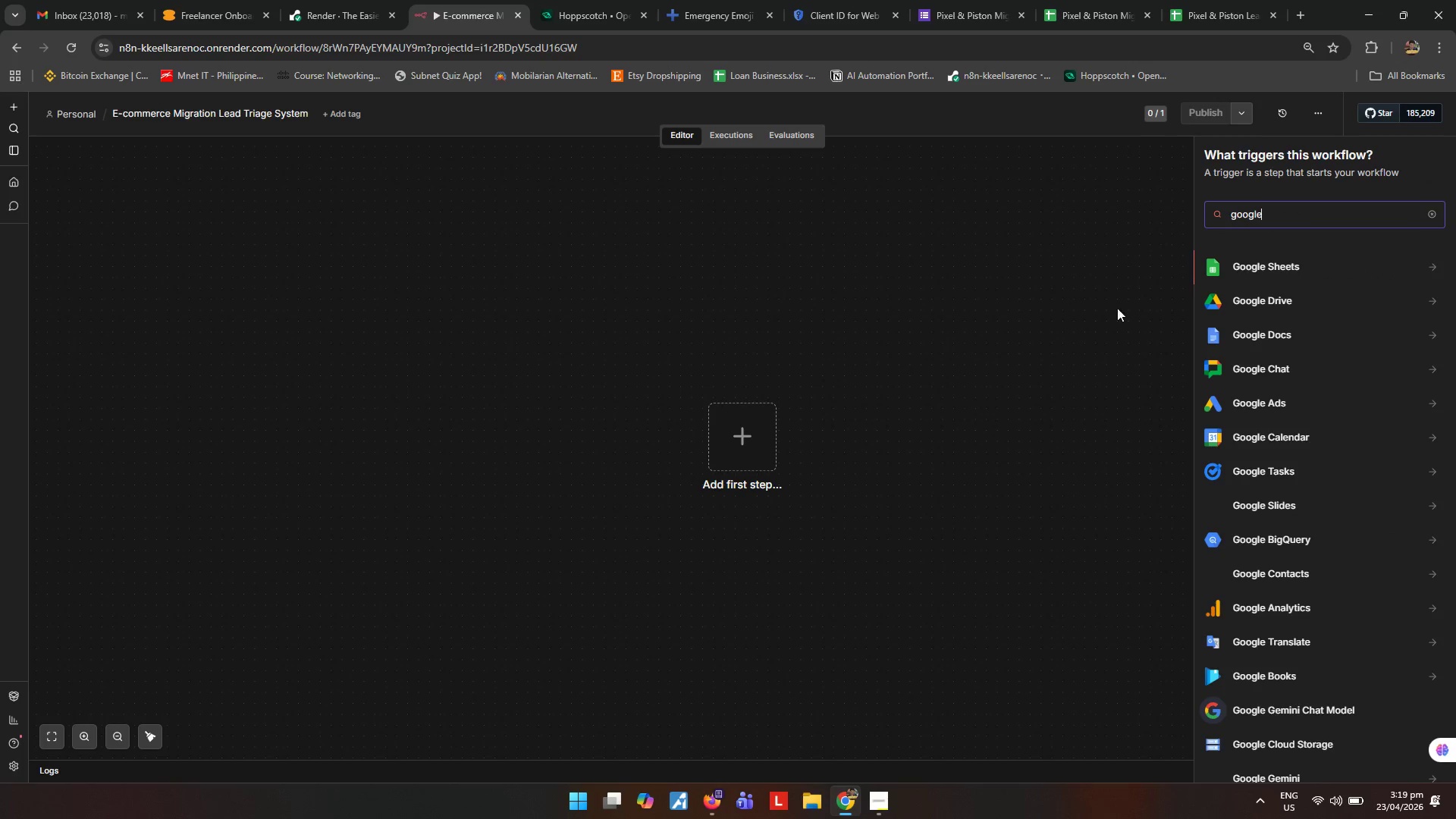 
left_click([1267, 268])
 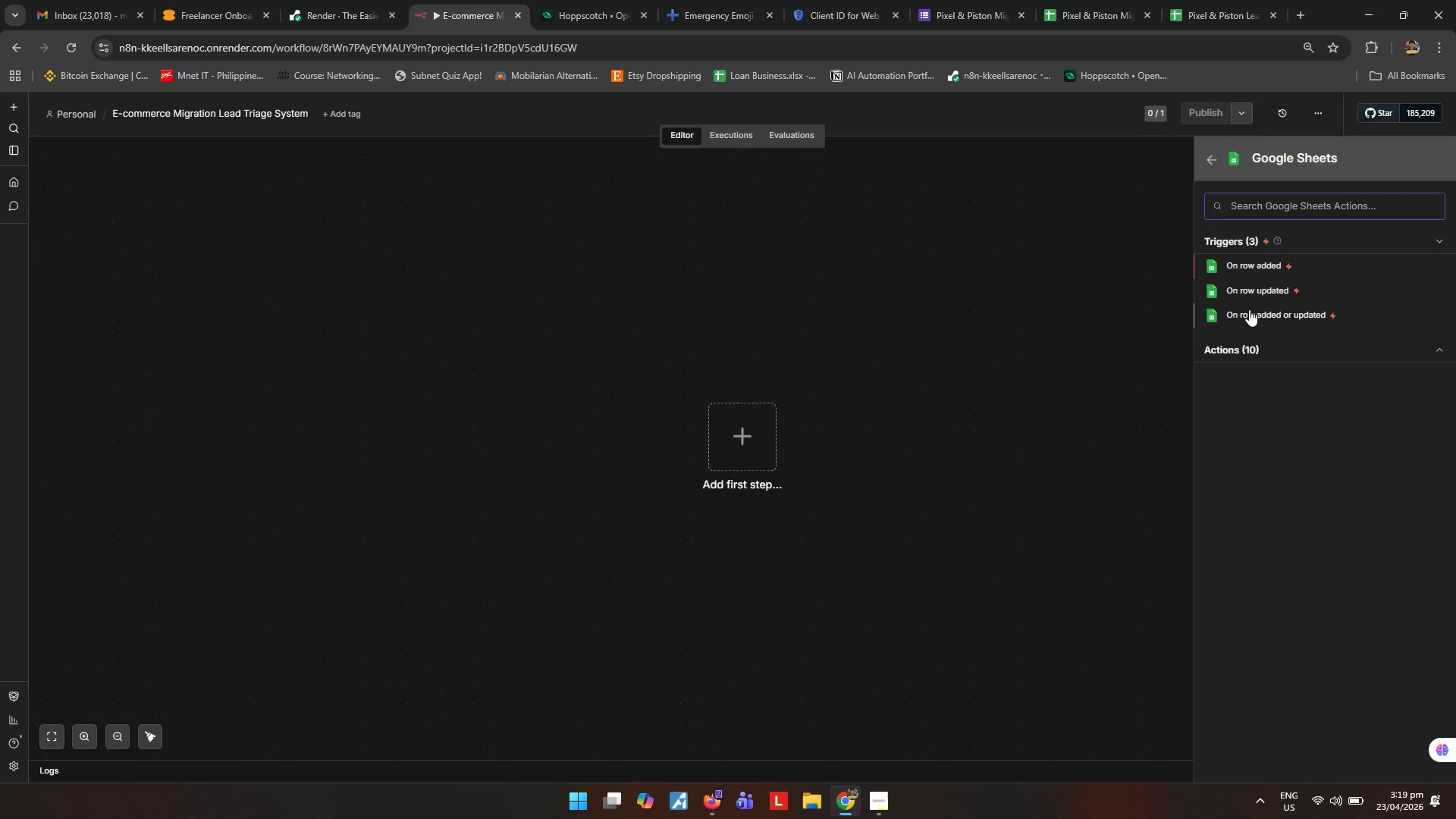 
left_click([1262, 263])
 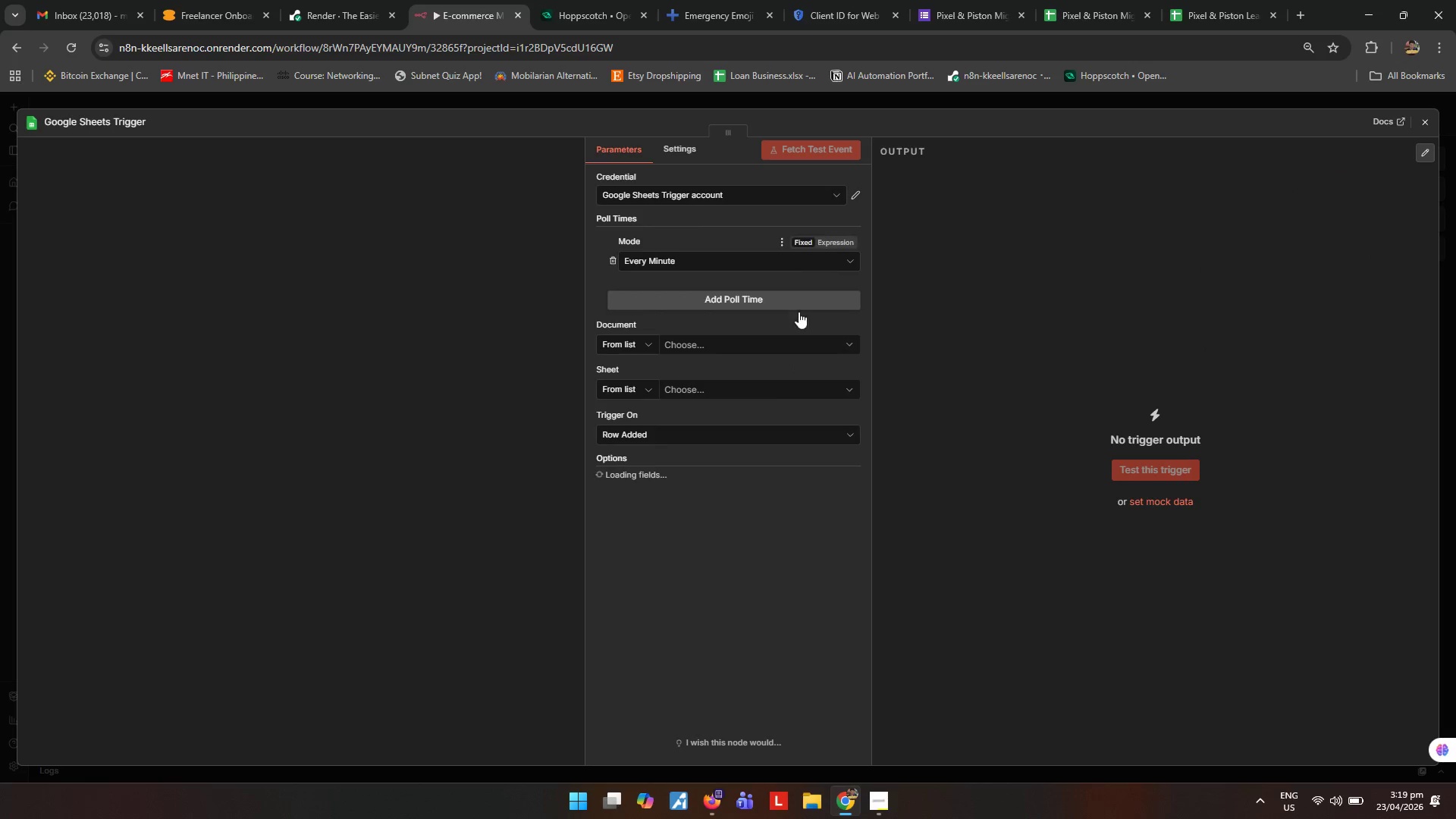 
left_click([852, 343])
 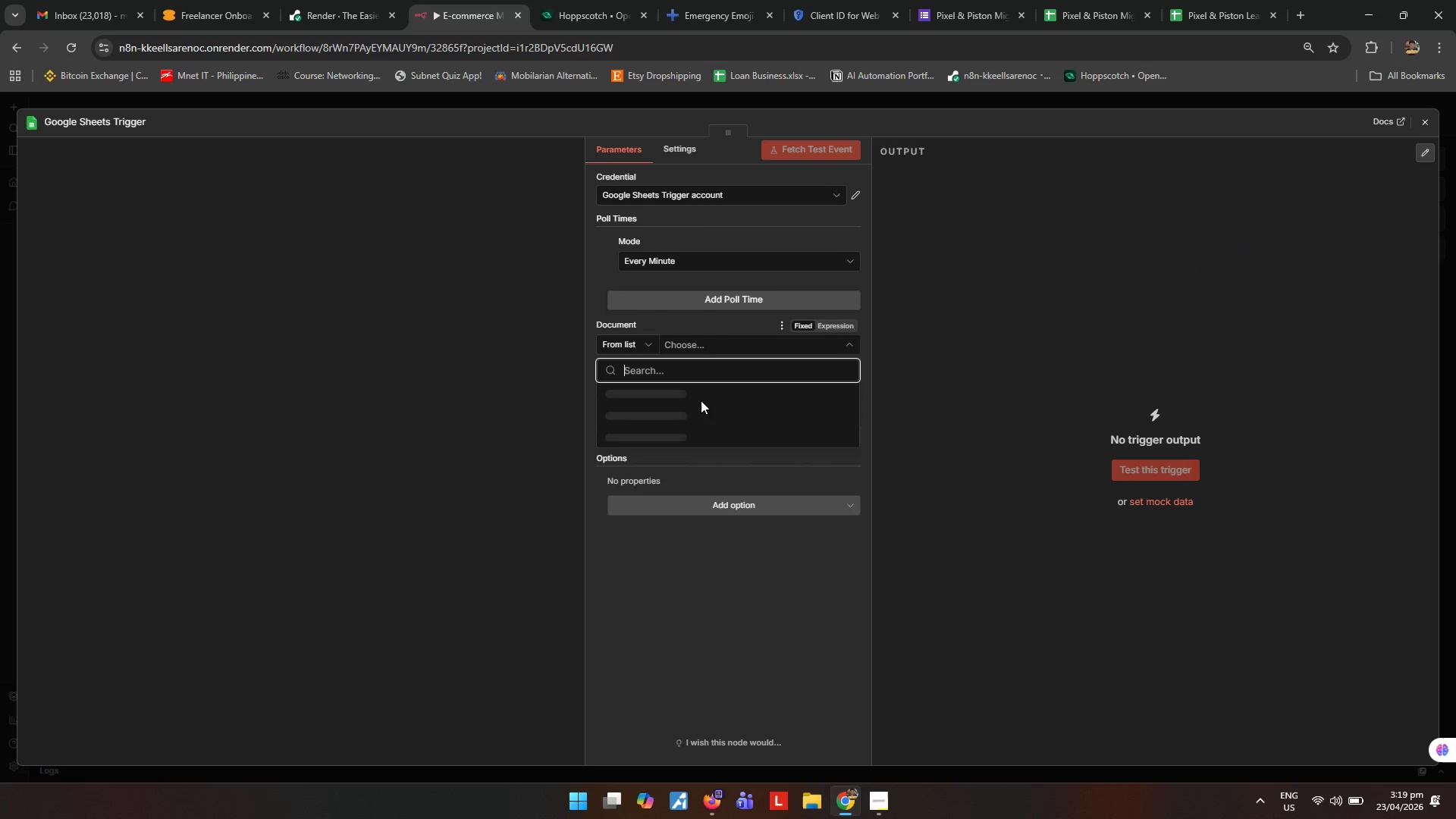 
left_click([666, 400])
 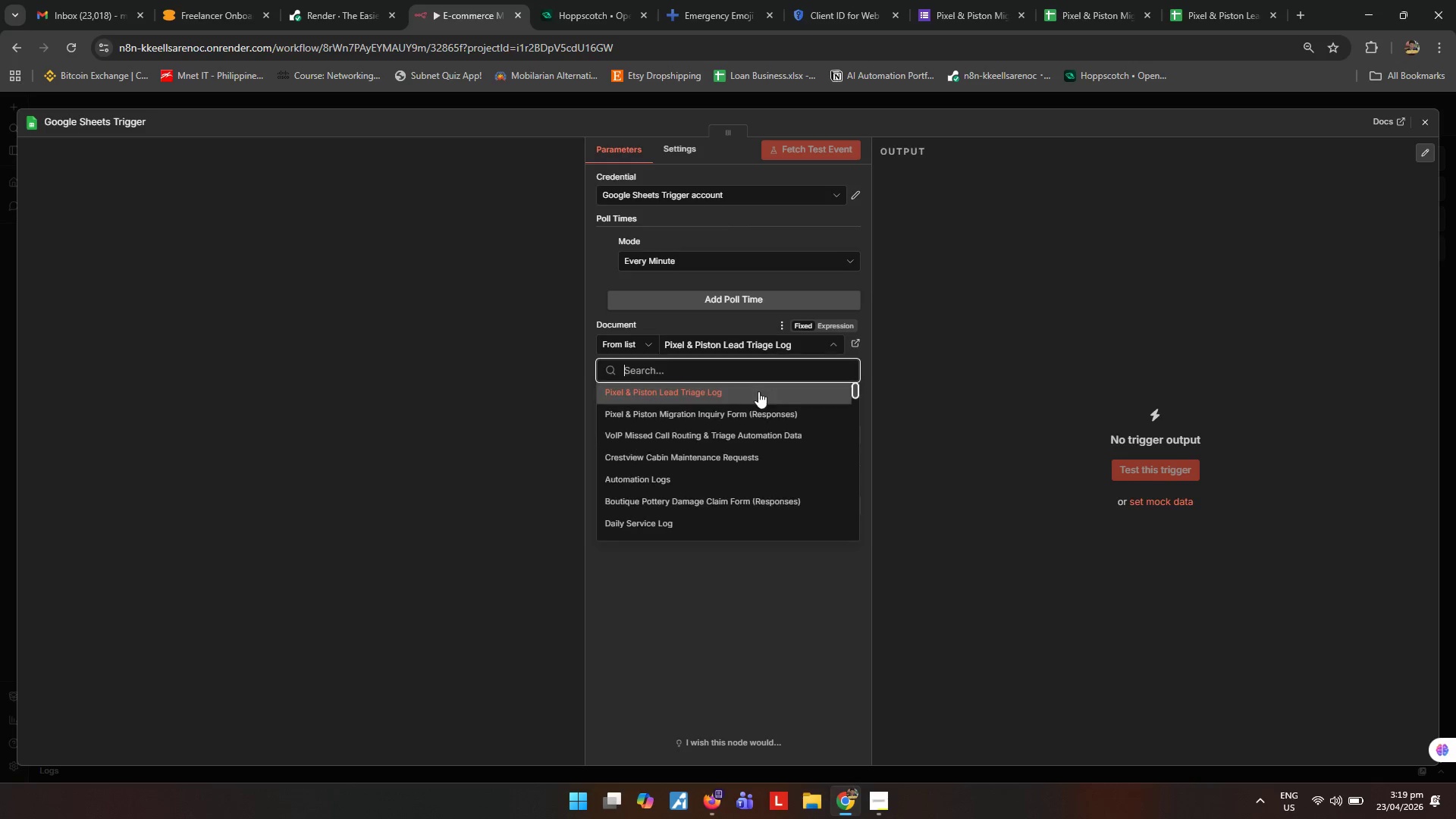 
left_click([733, 419])
 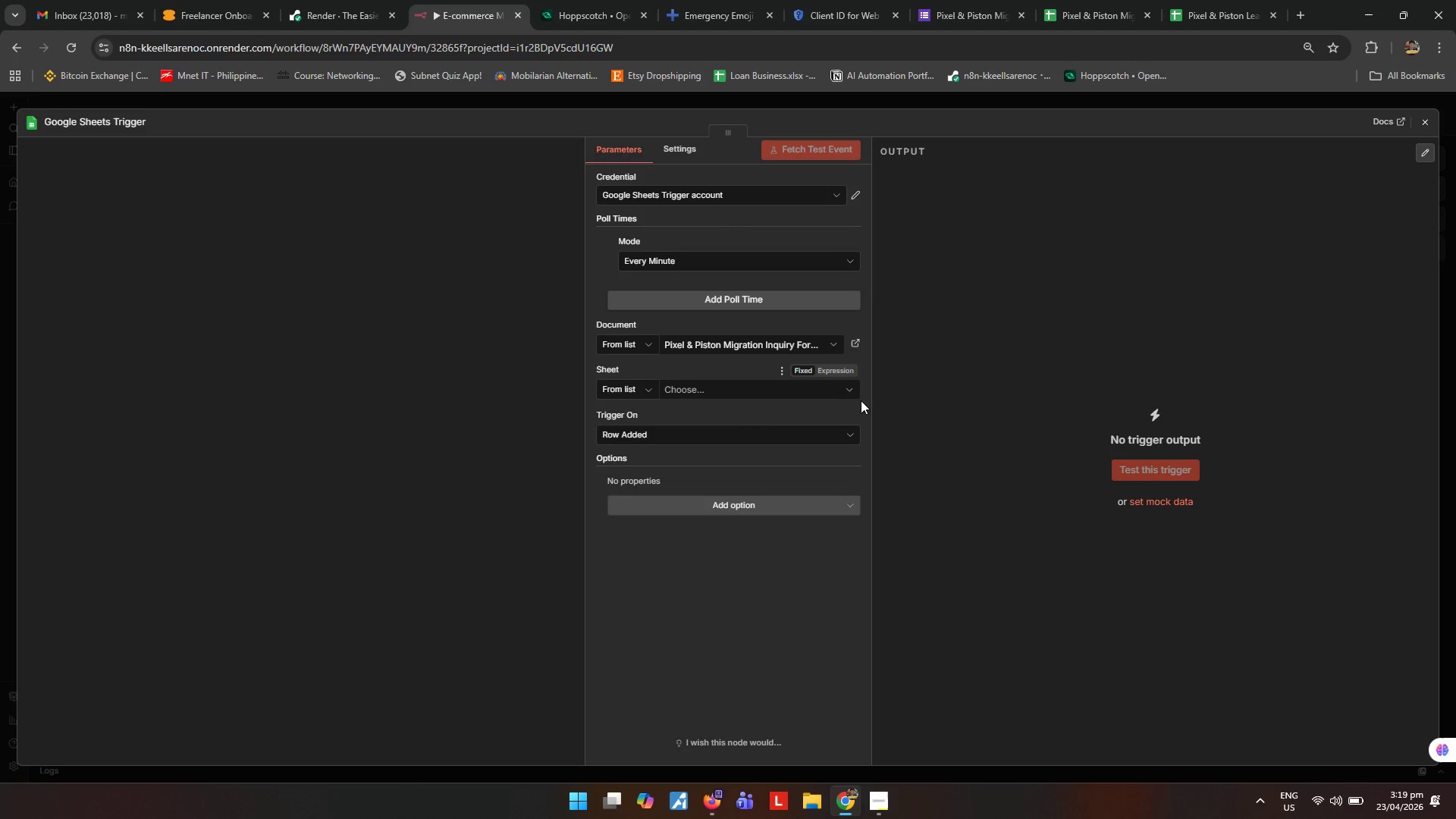 
left_click([854, 394])
 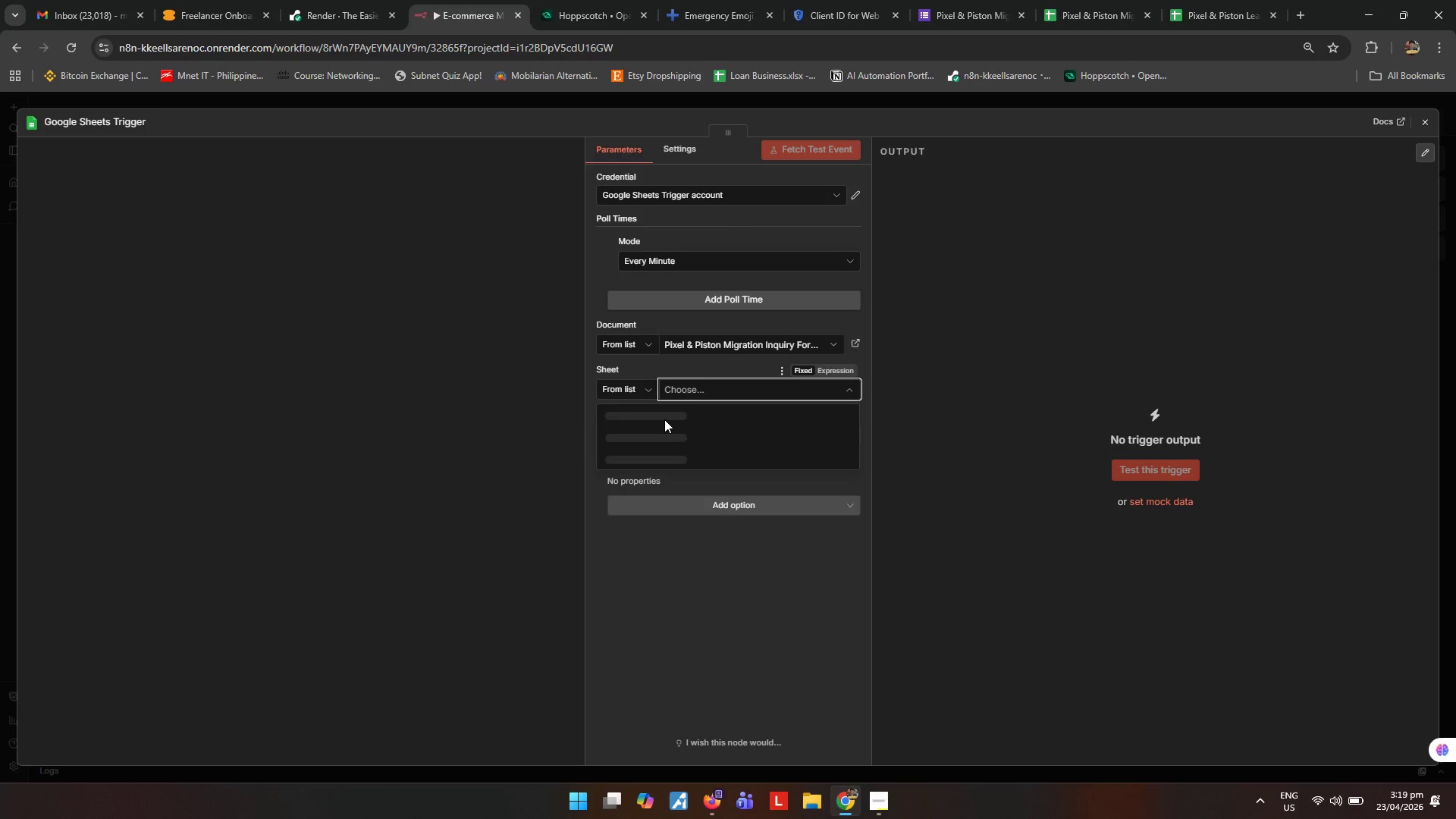 
left_click([672, 420])
 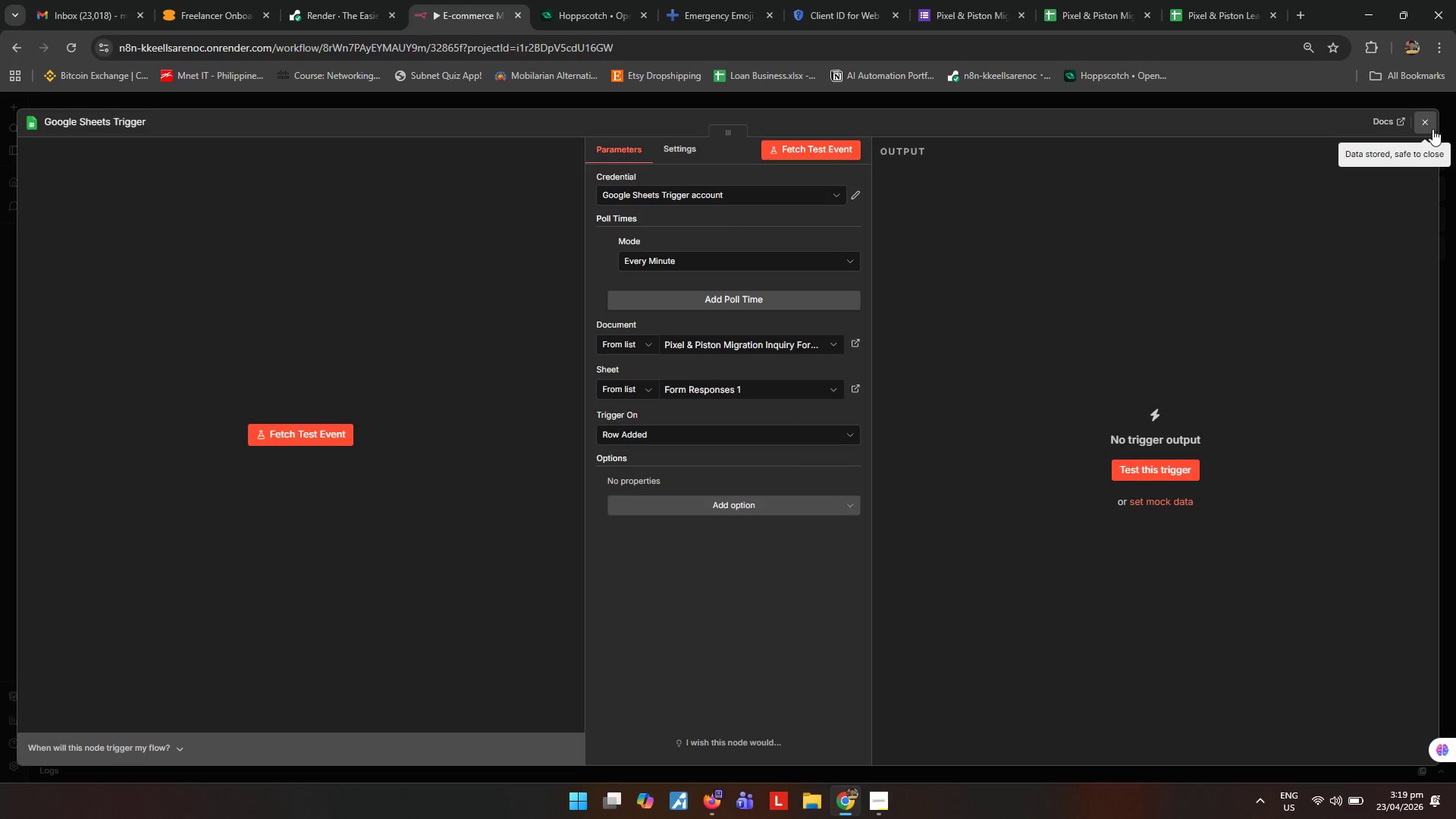 
left_click([1433, 129])
 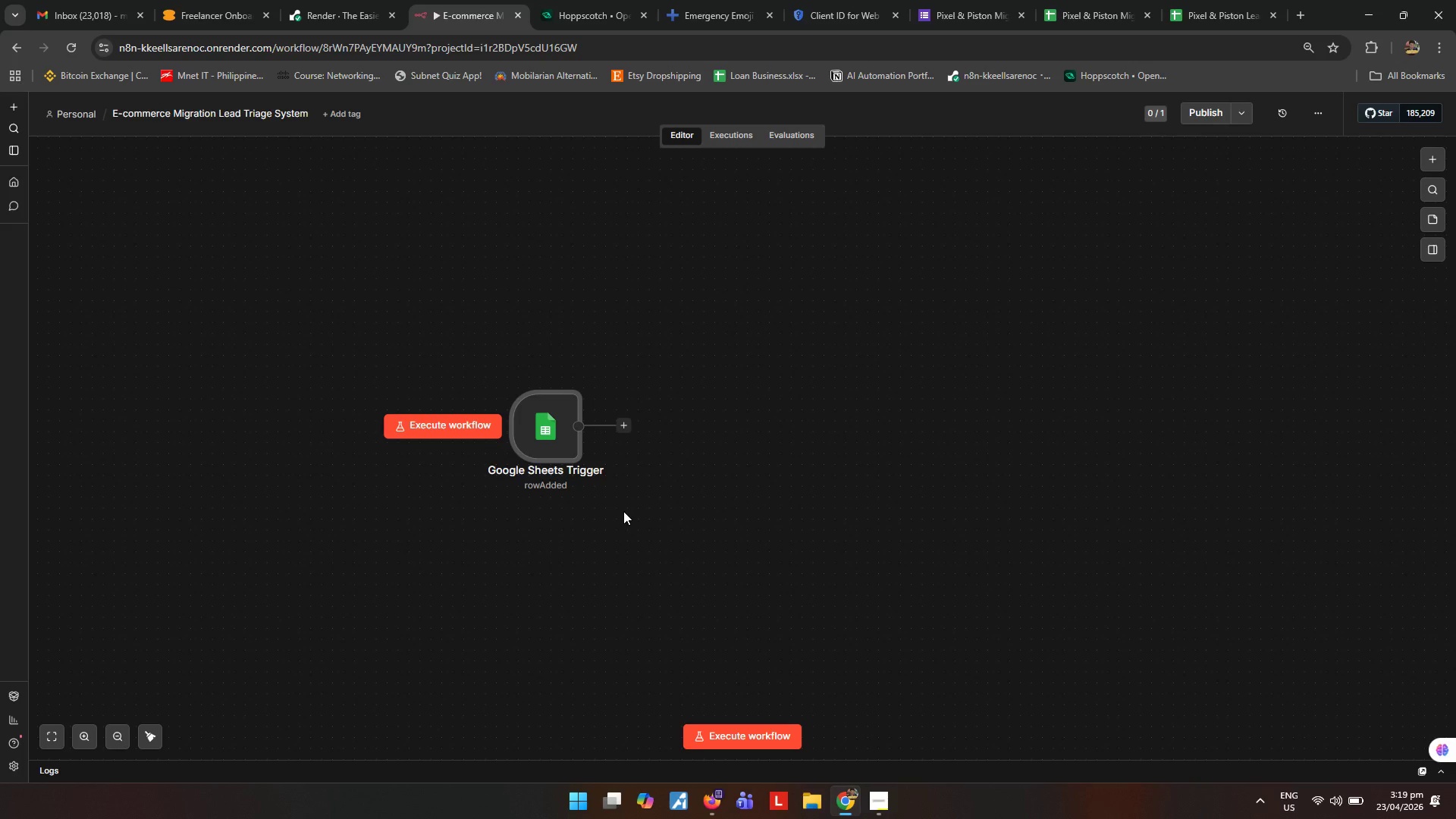 
wait(12.81)
 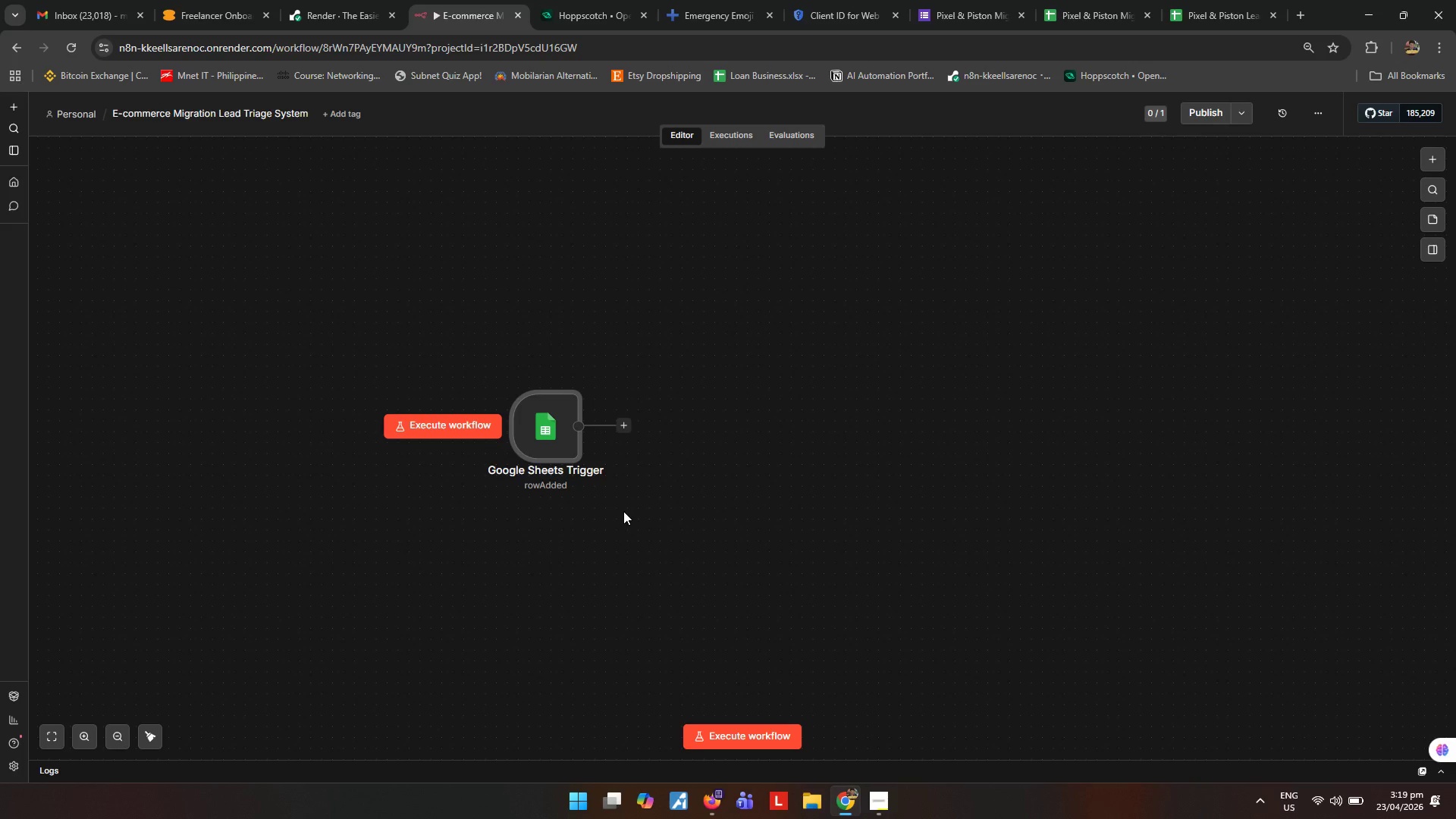 
double_click([544, 430])
 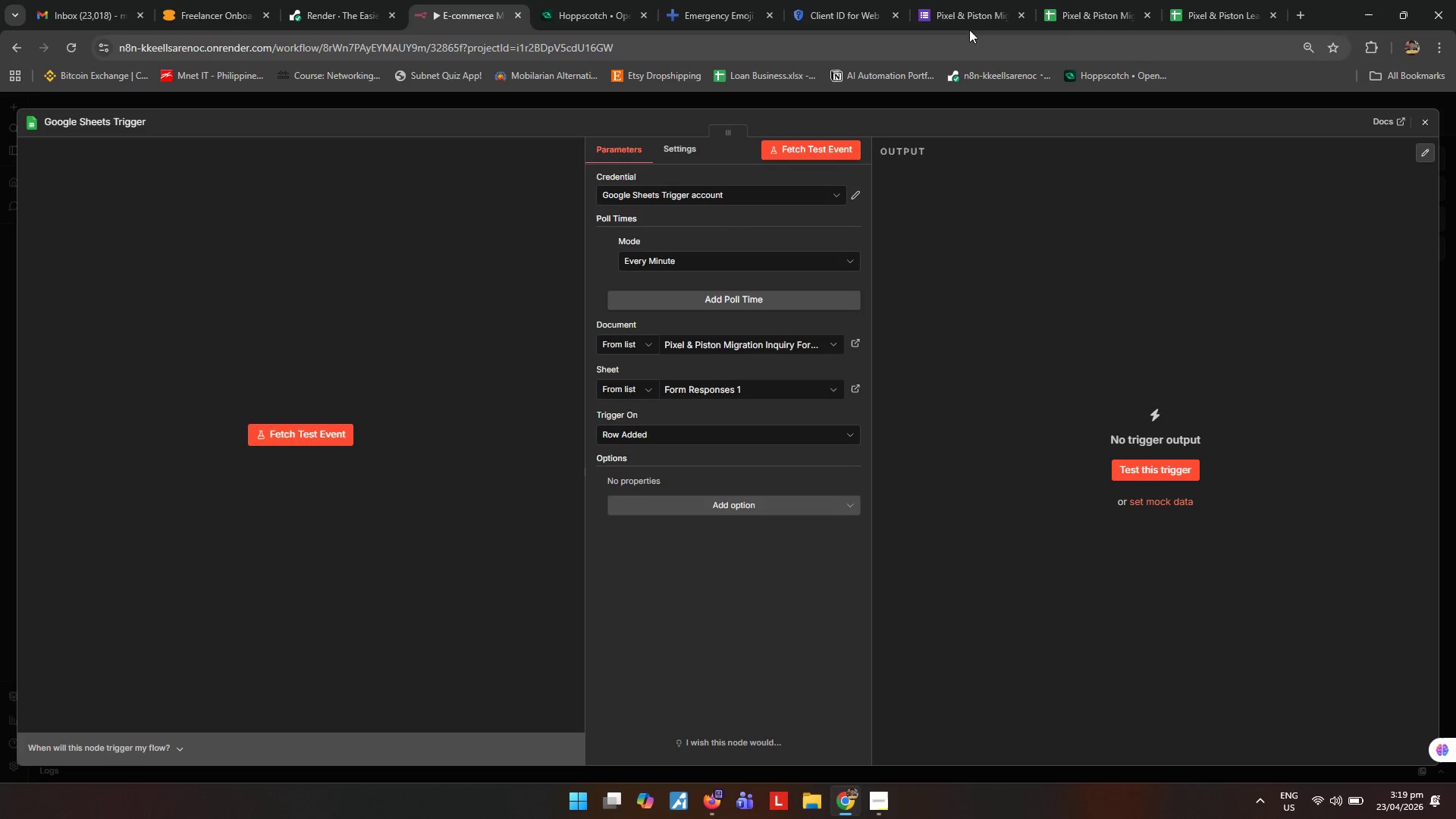 
left_click([956, 11])
 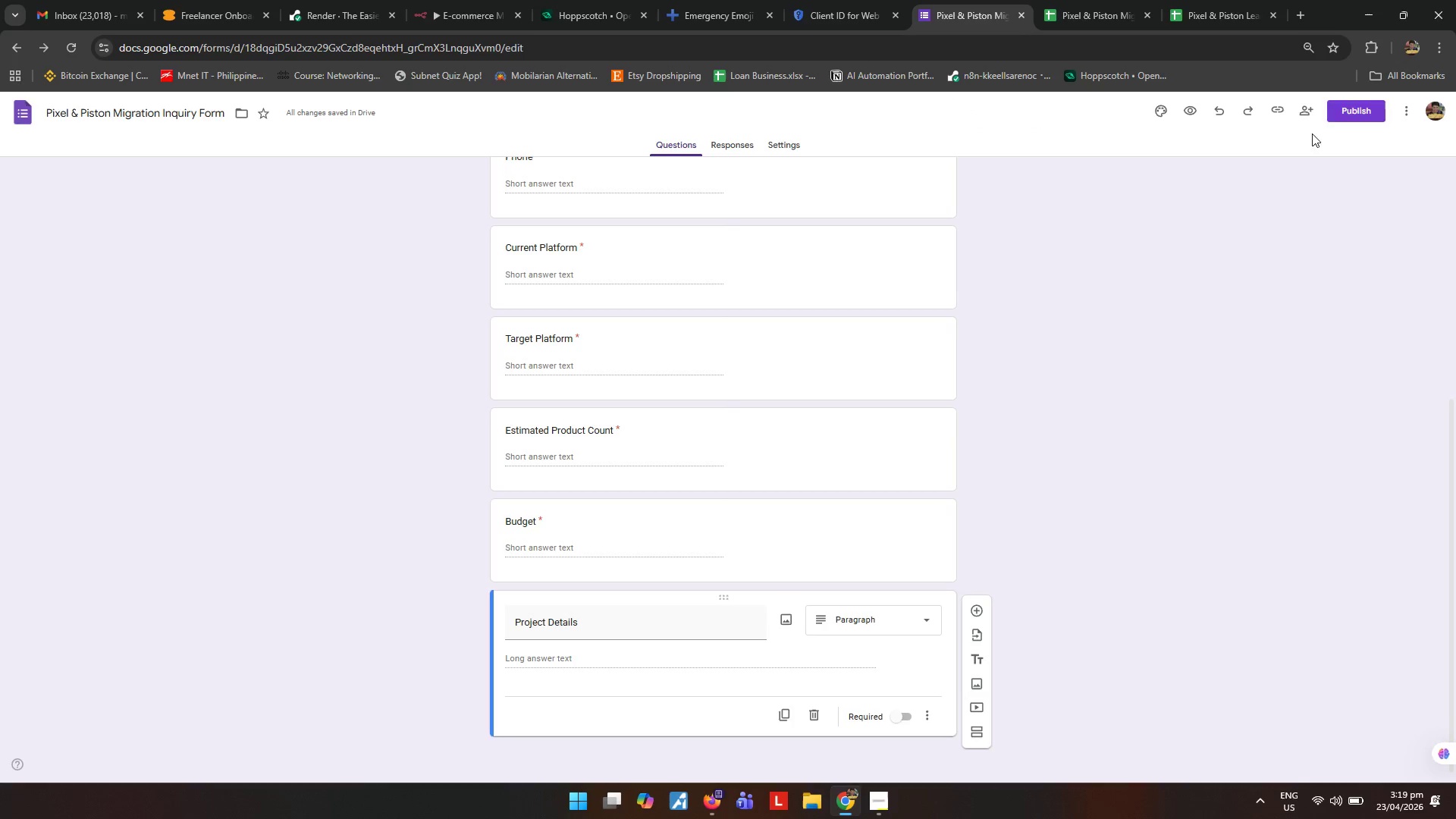 
left_click([1345, 106])
 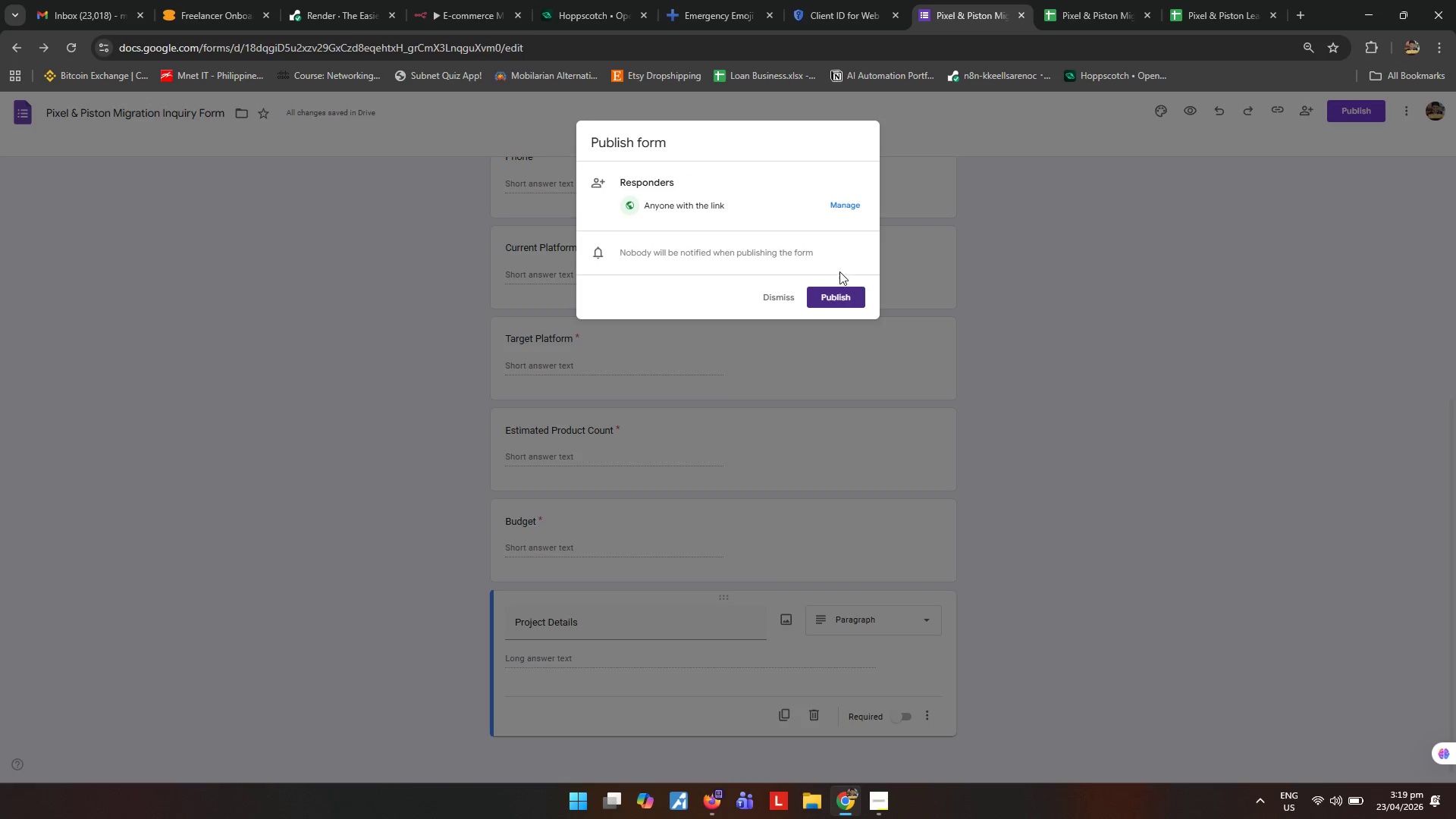 
left_click([847, 297])
 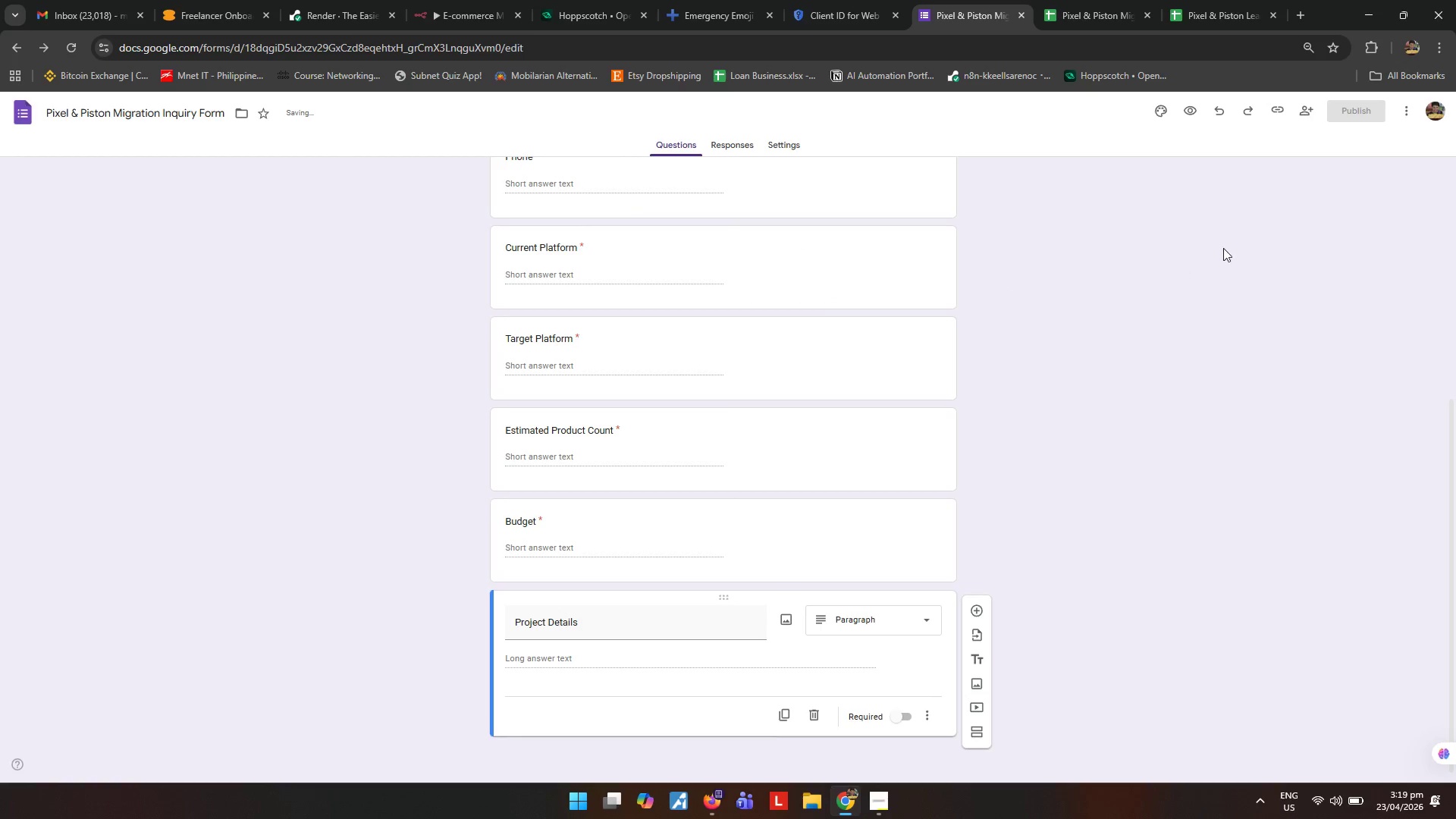 
mouse_move([1272, 217])
 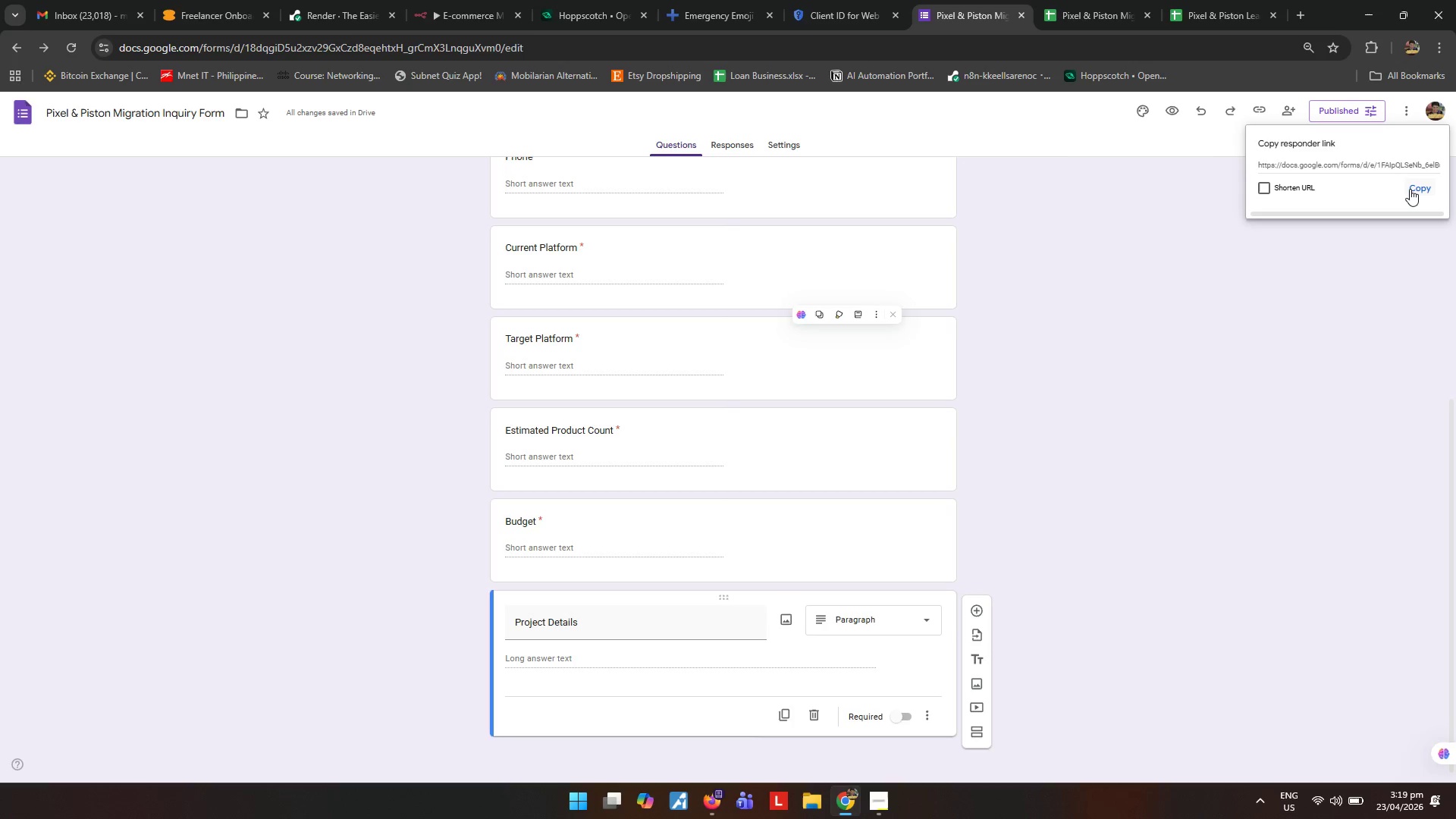 
left_click([1410, 189])
 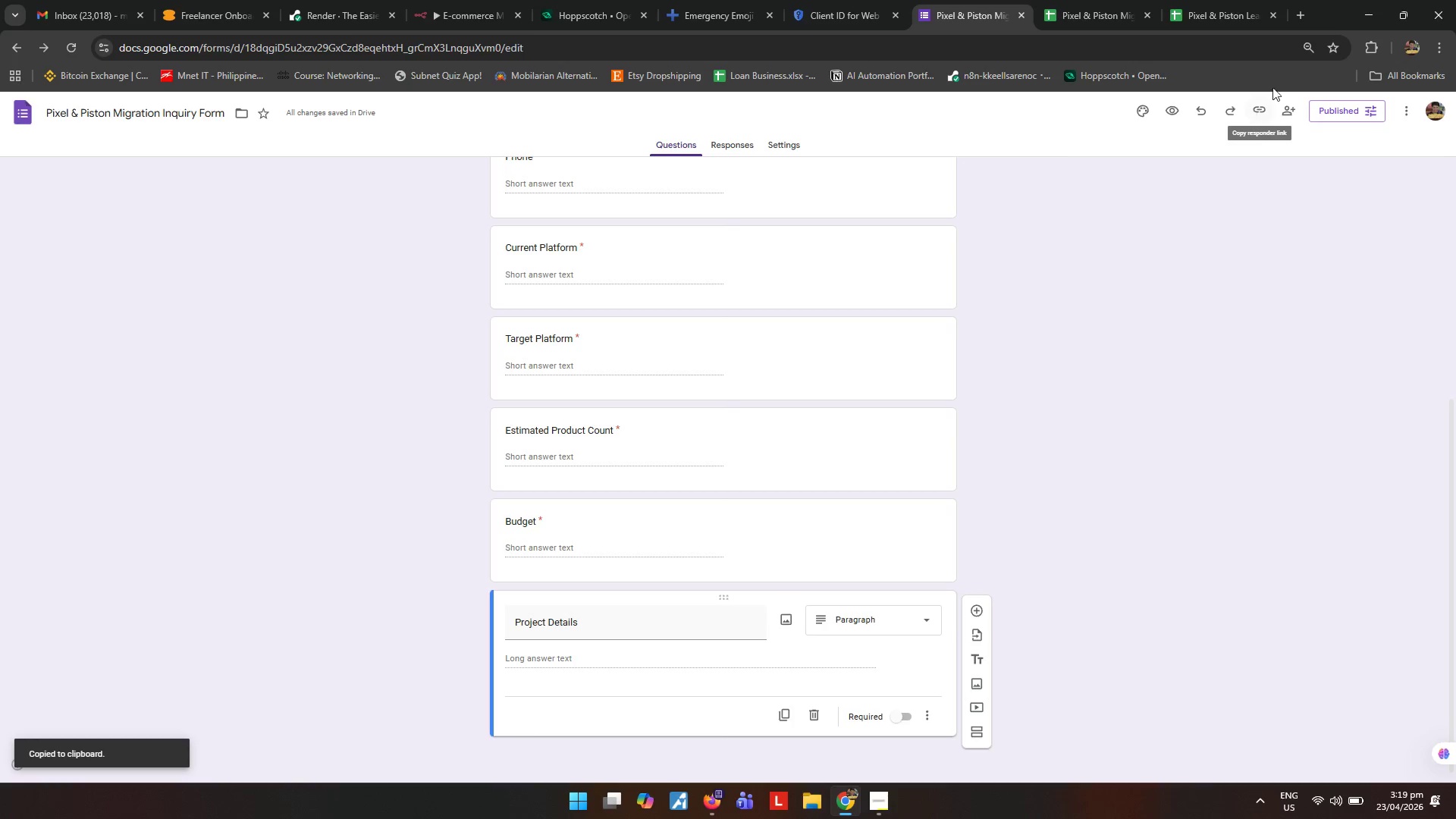 
left_click([1300, 19])
 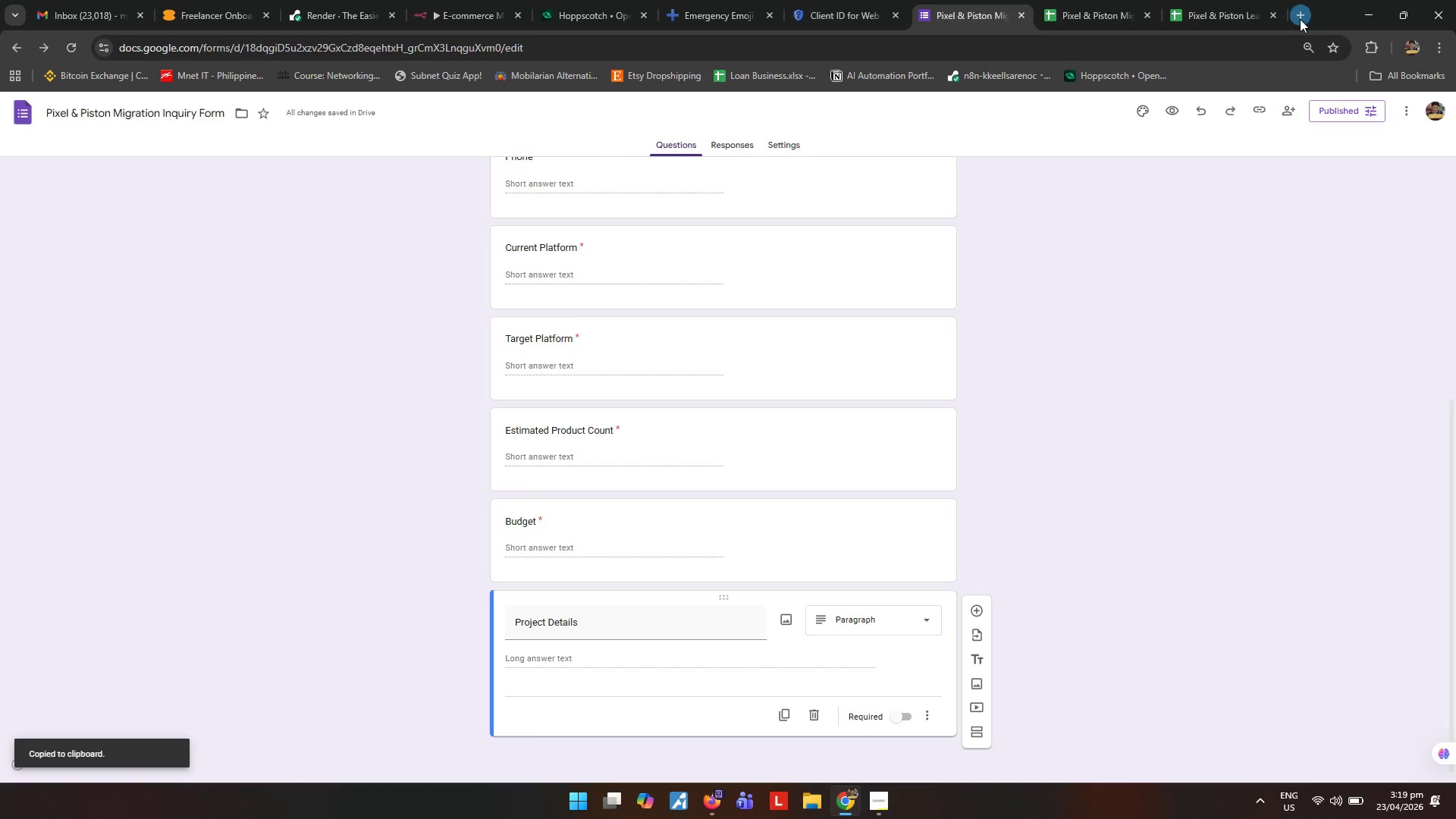 
key(Control+ControlLeft)
 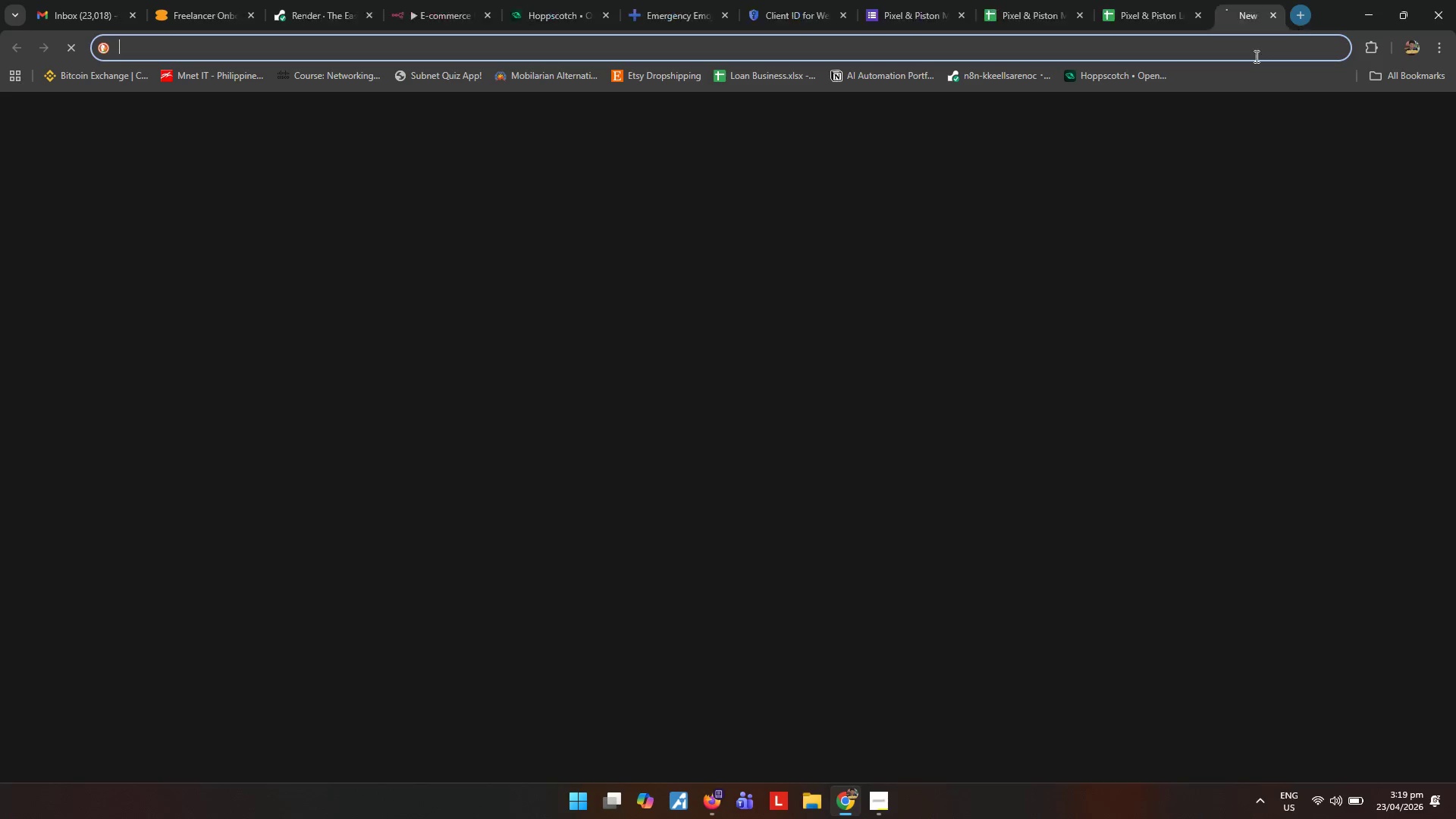 
key(Control+V)
 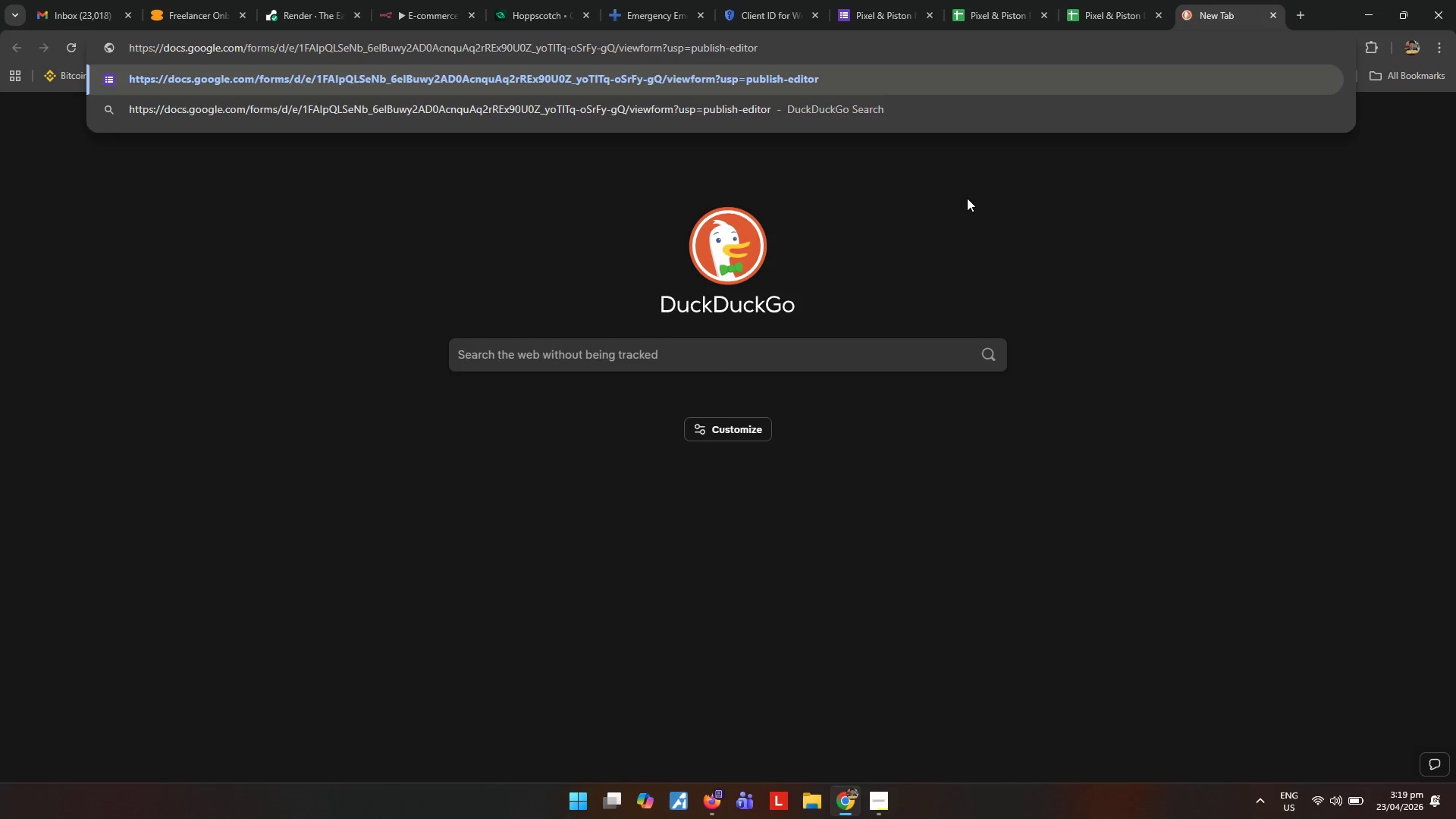 
key(Control+Enter)
 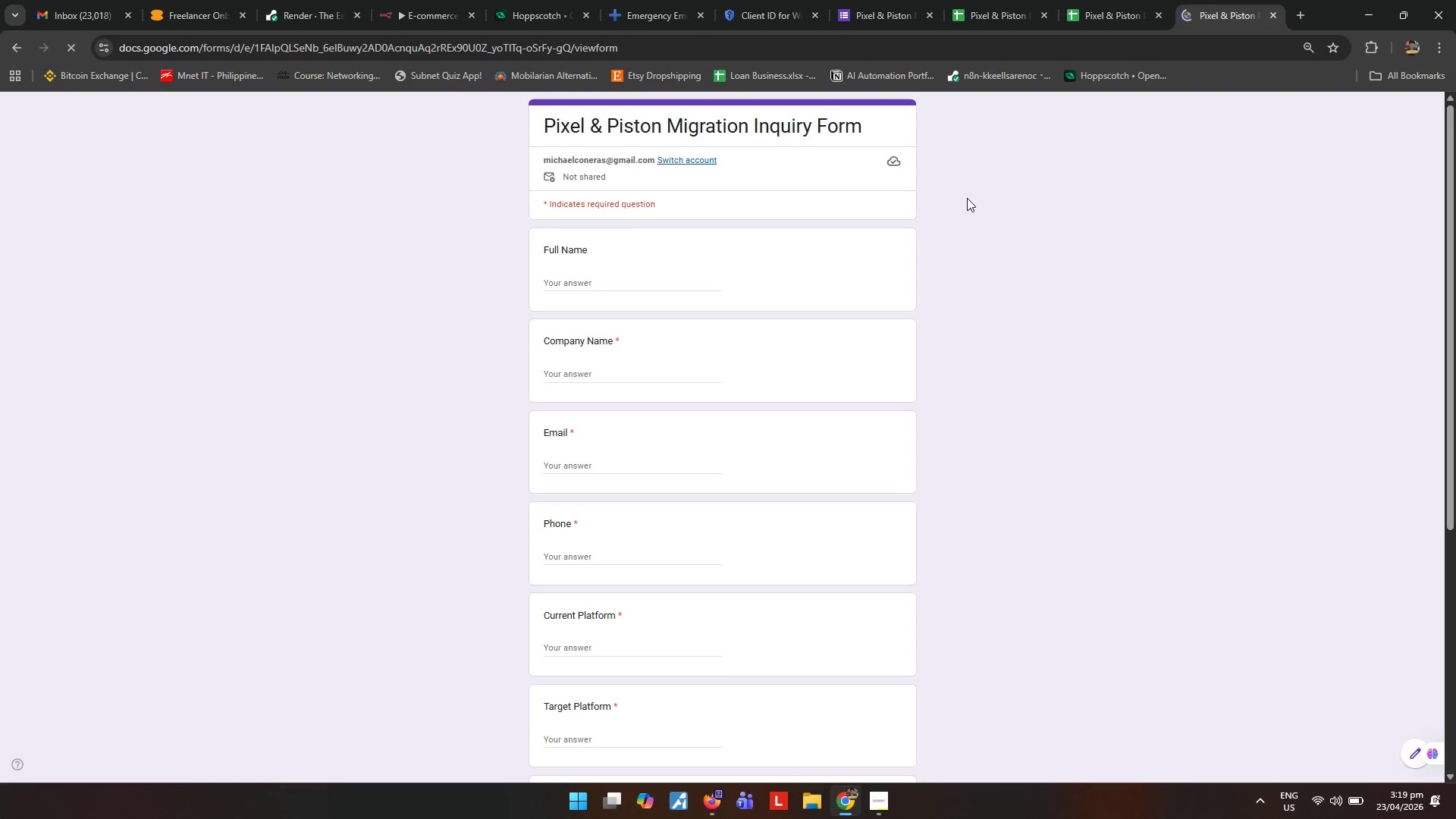 
left_click([667, 277])
 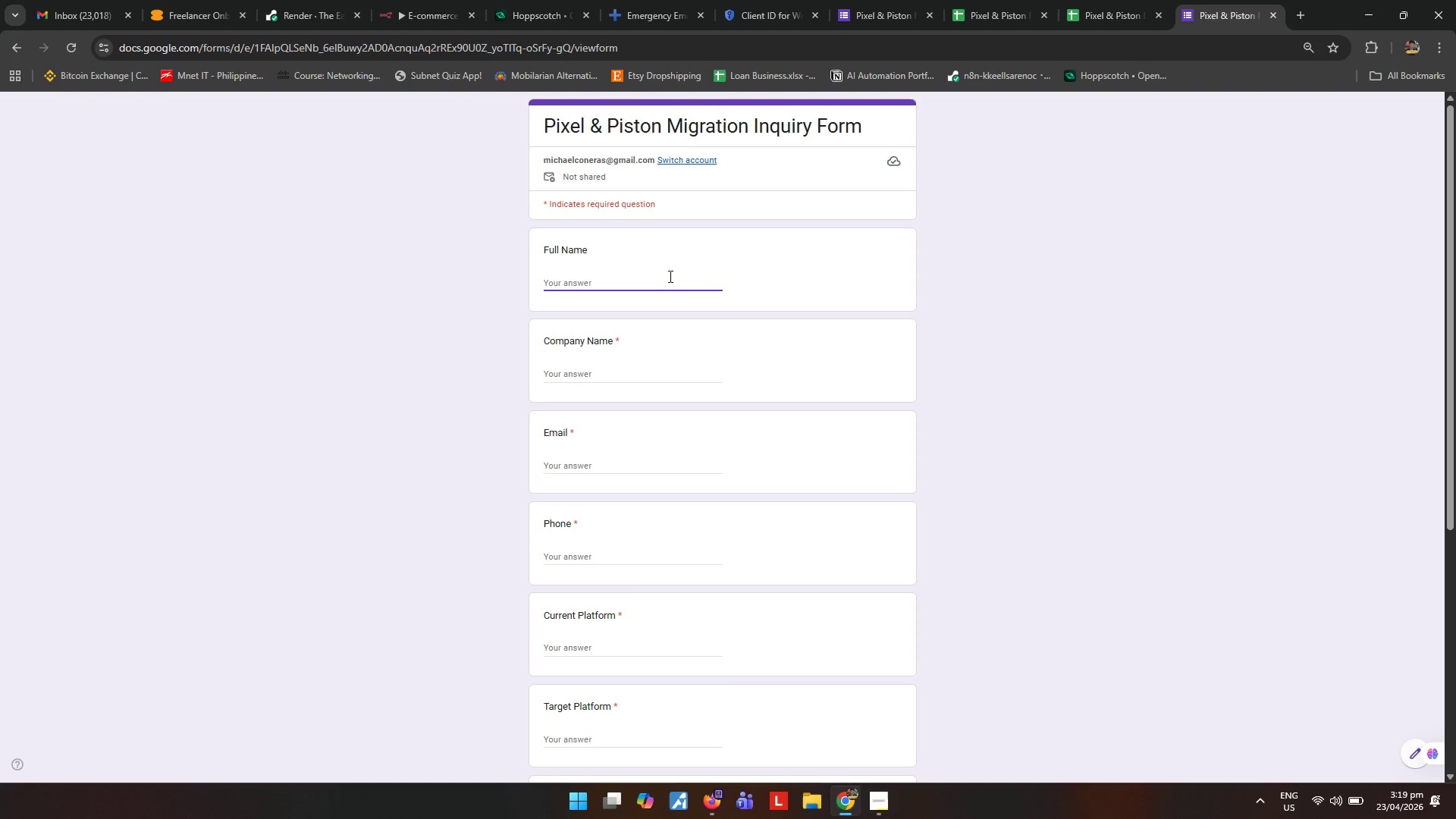 
type(Andrea Brillantes)
 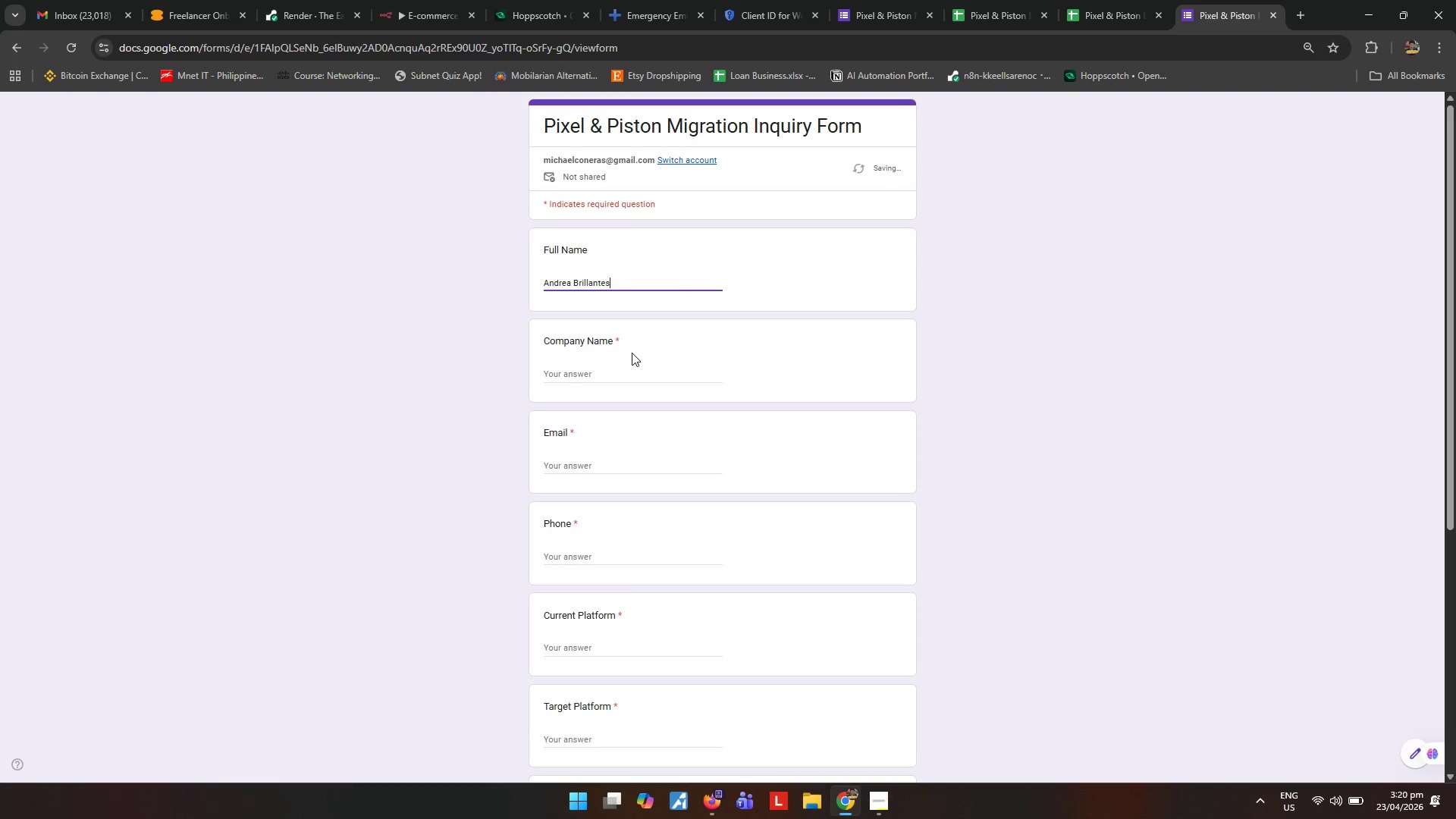 
left_click([613, 380])
 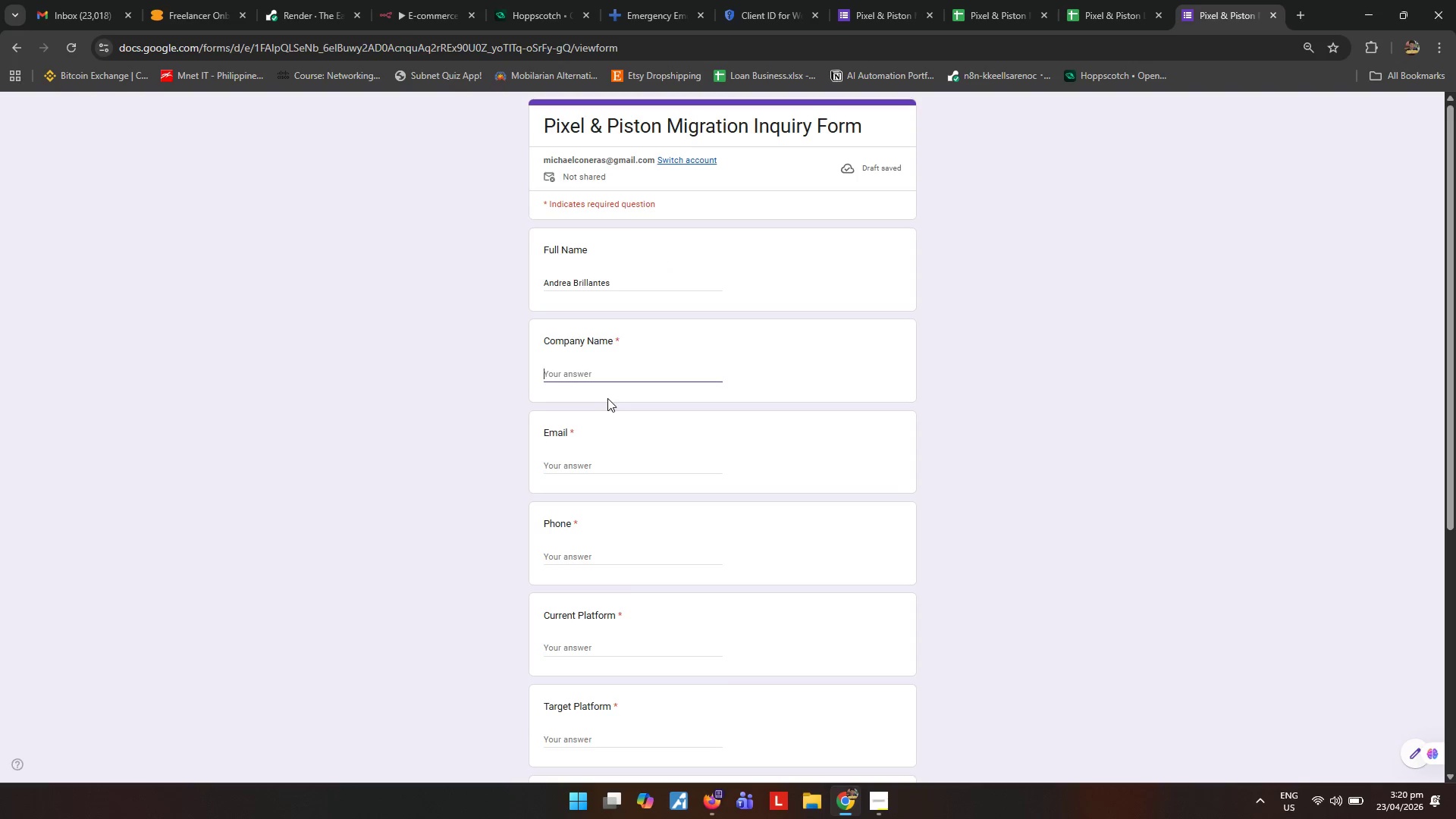 
type(Summit )
 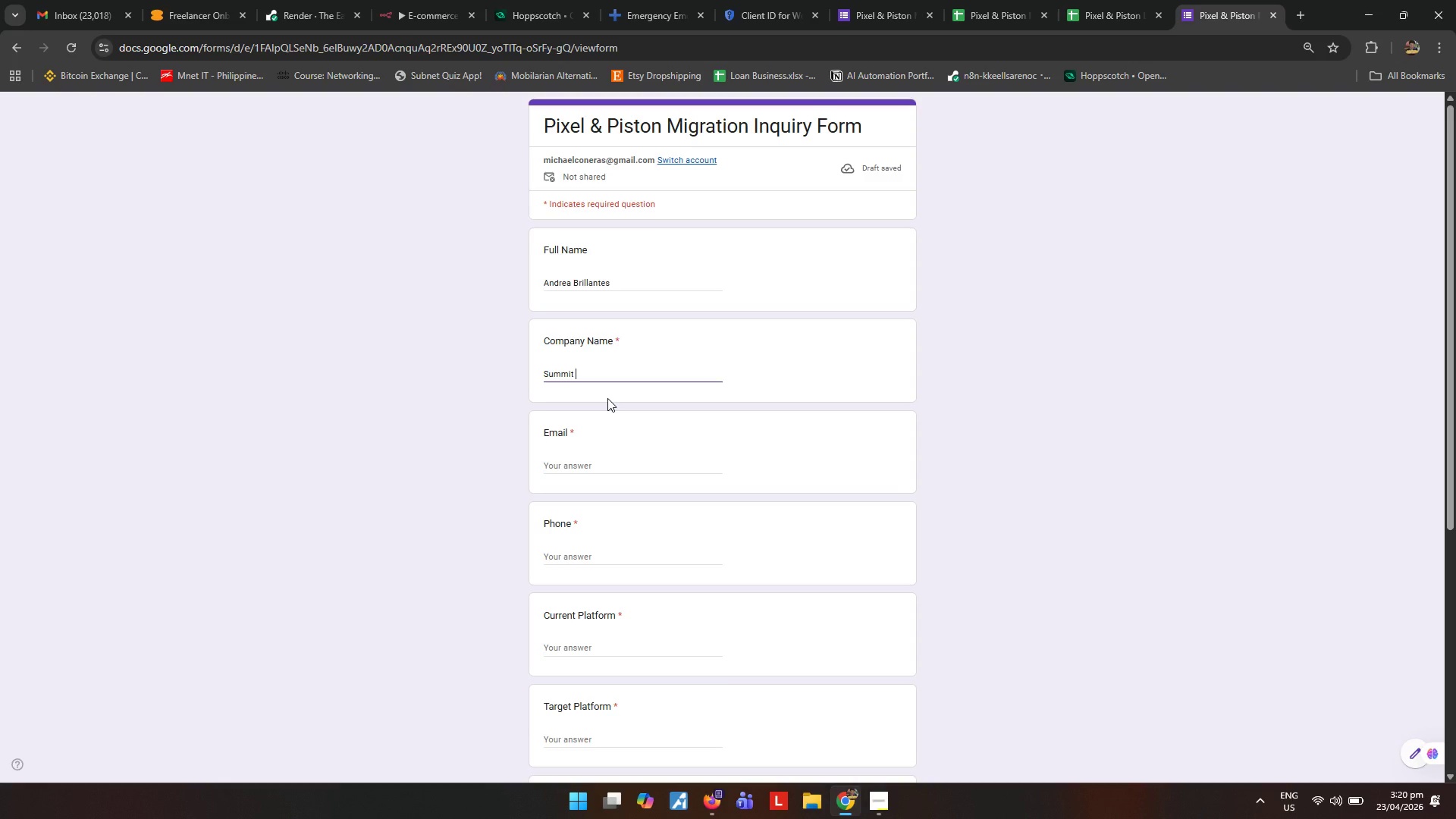 
type(Commerce Group)
 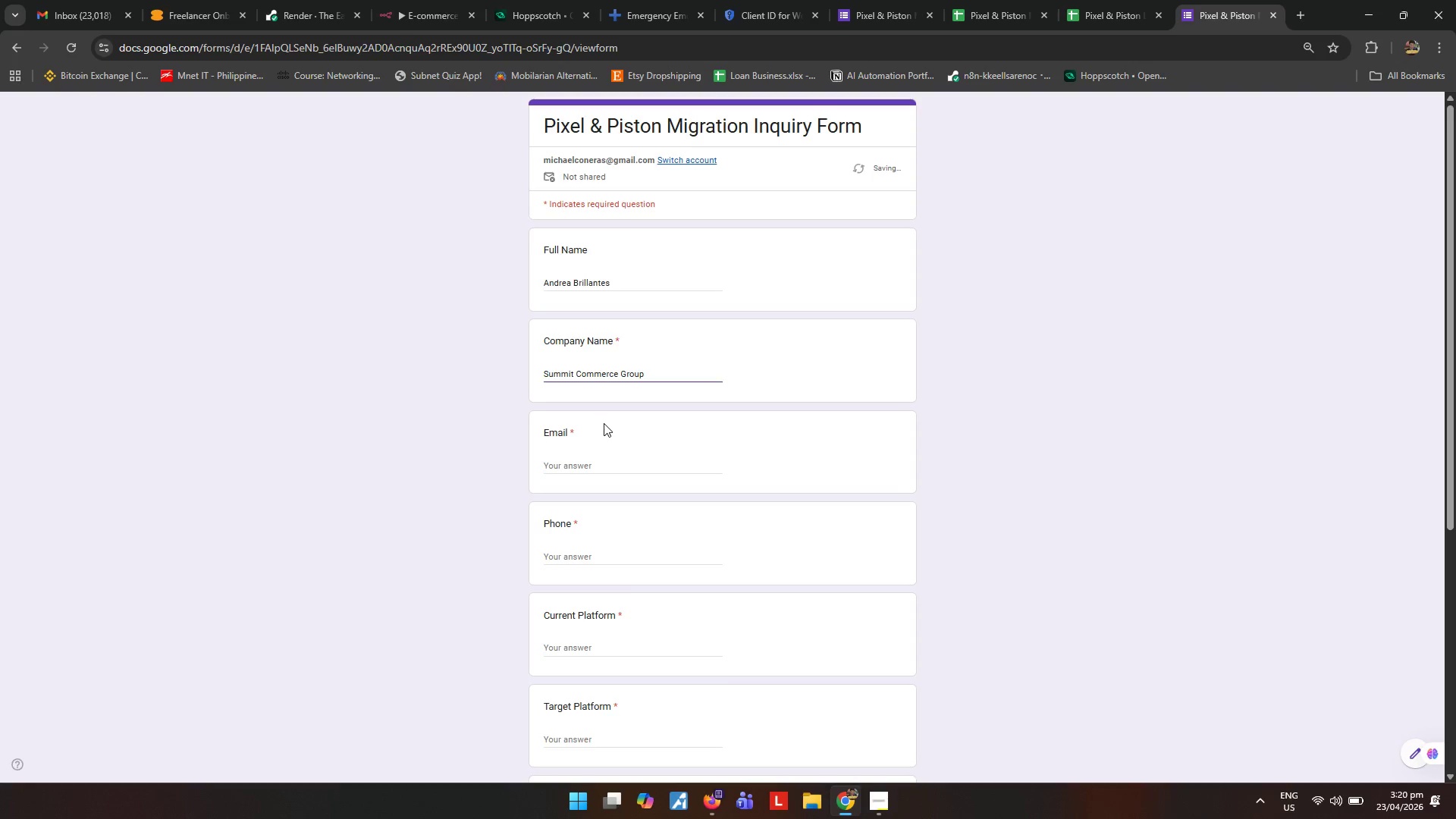 
left_click([599, 465])
 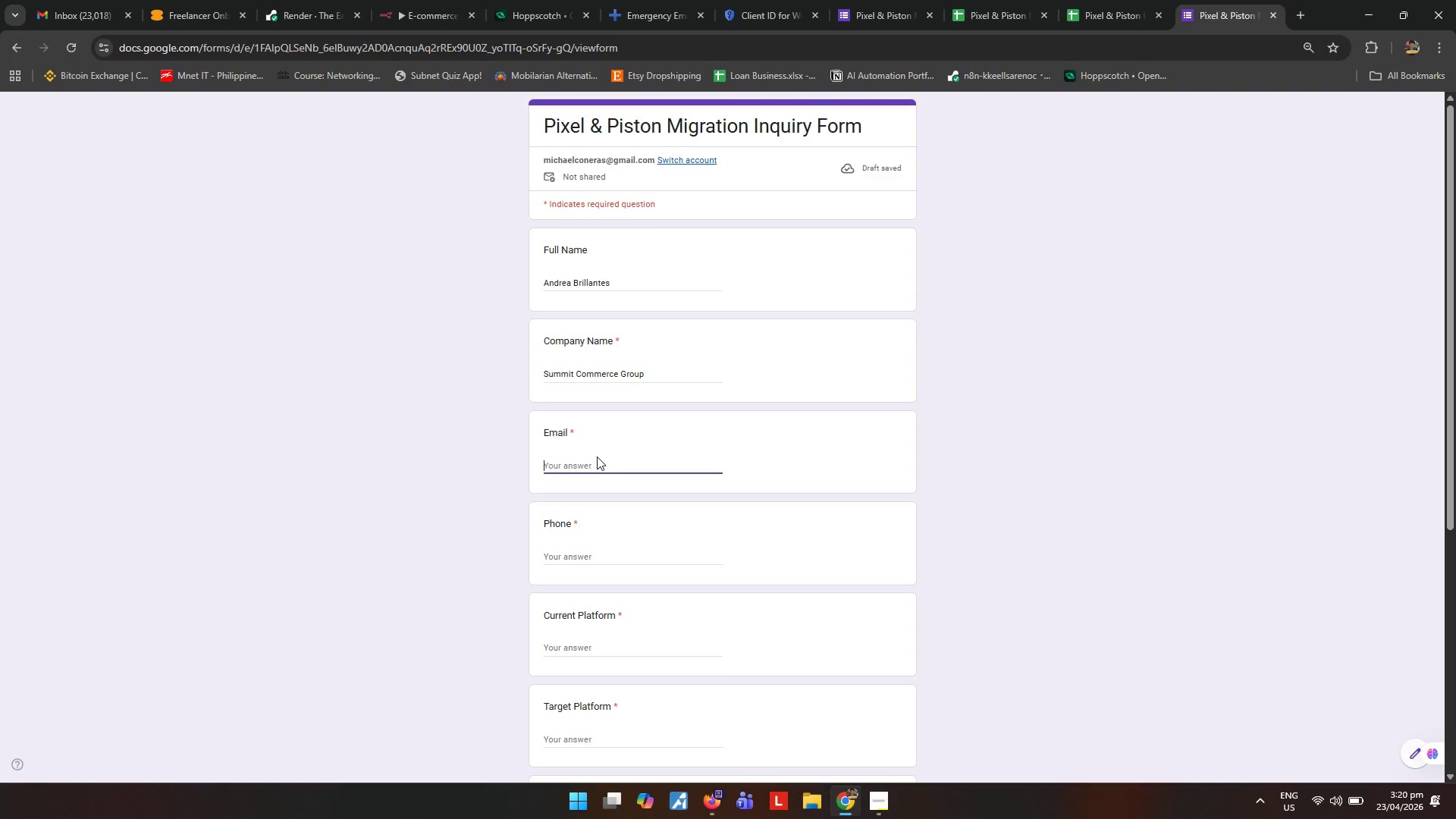 
type(andreabrillantes@gmail.com)
 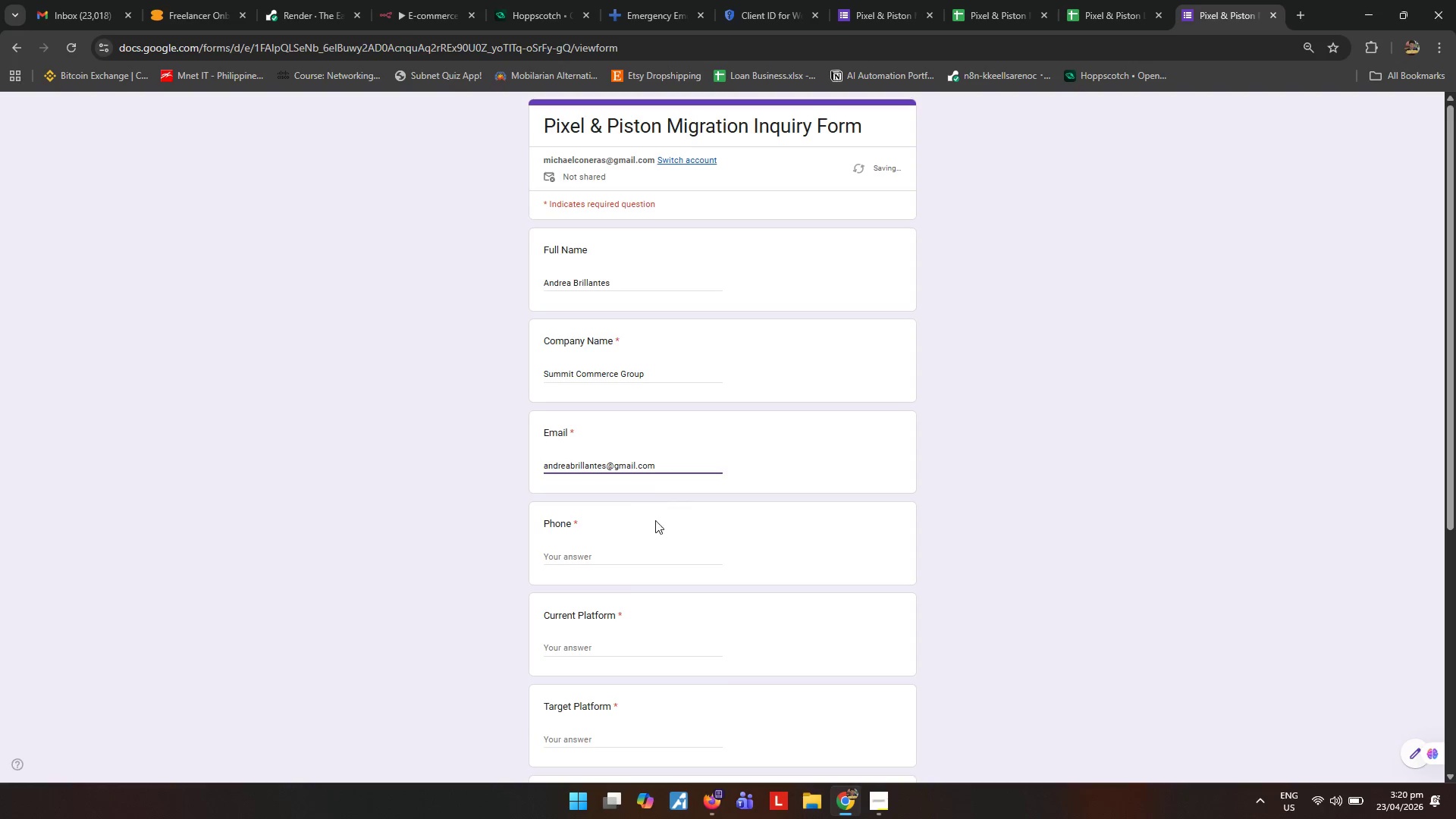 
left_click([616, 554])
 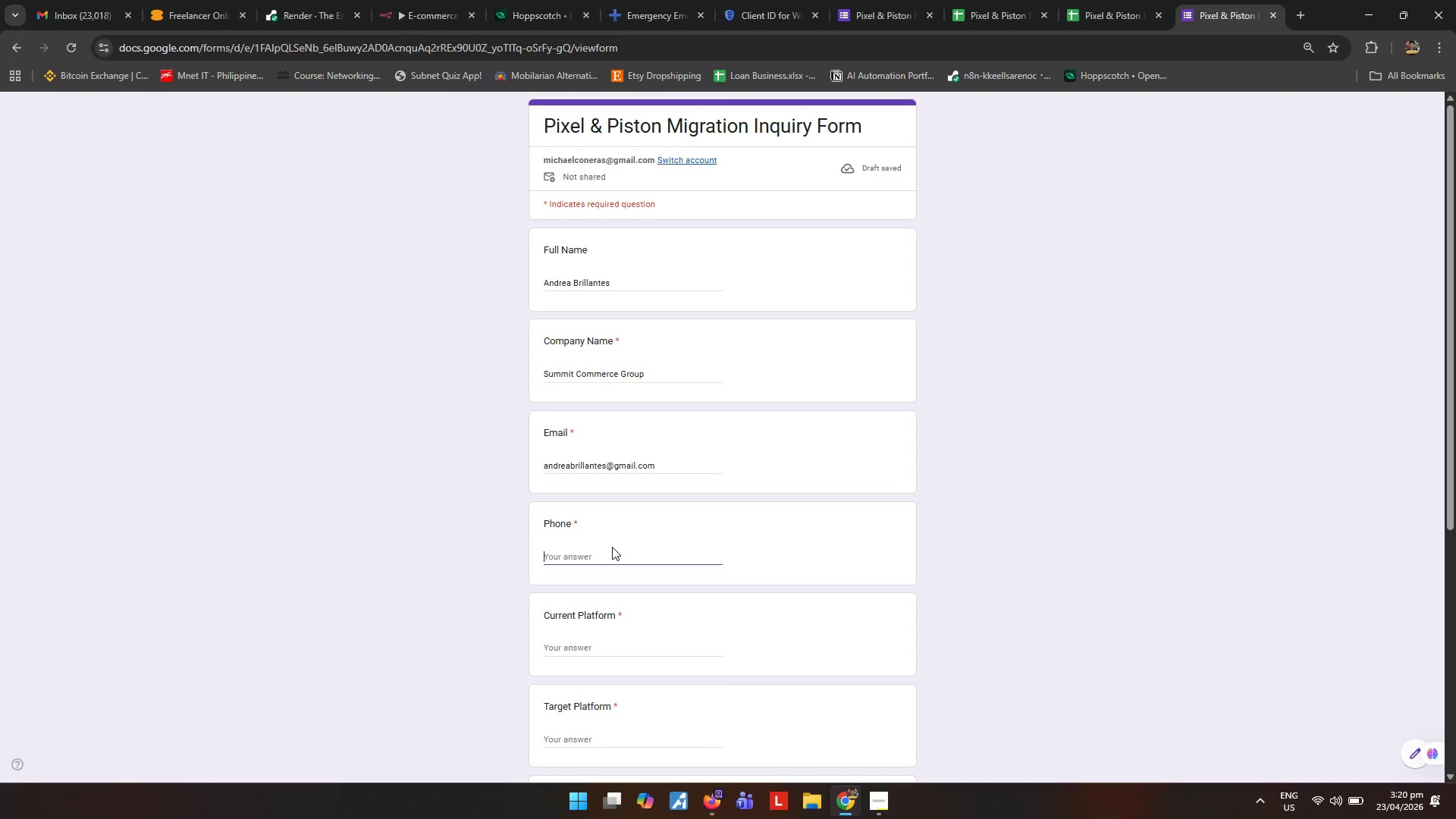 
type(09171234567)
 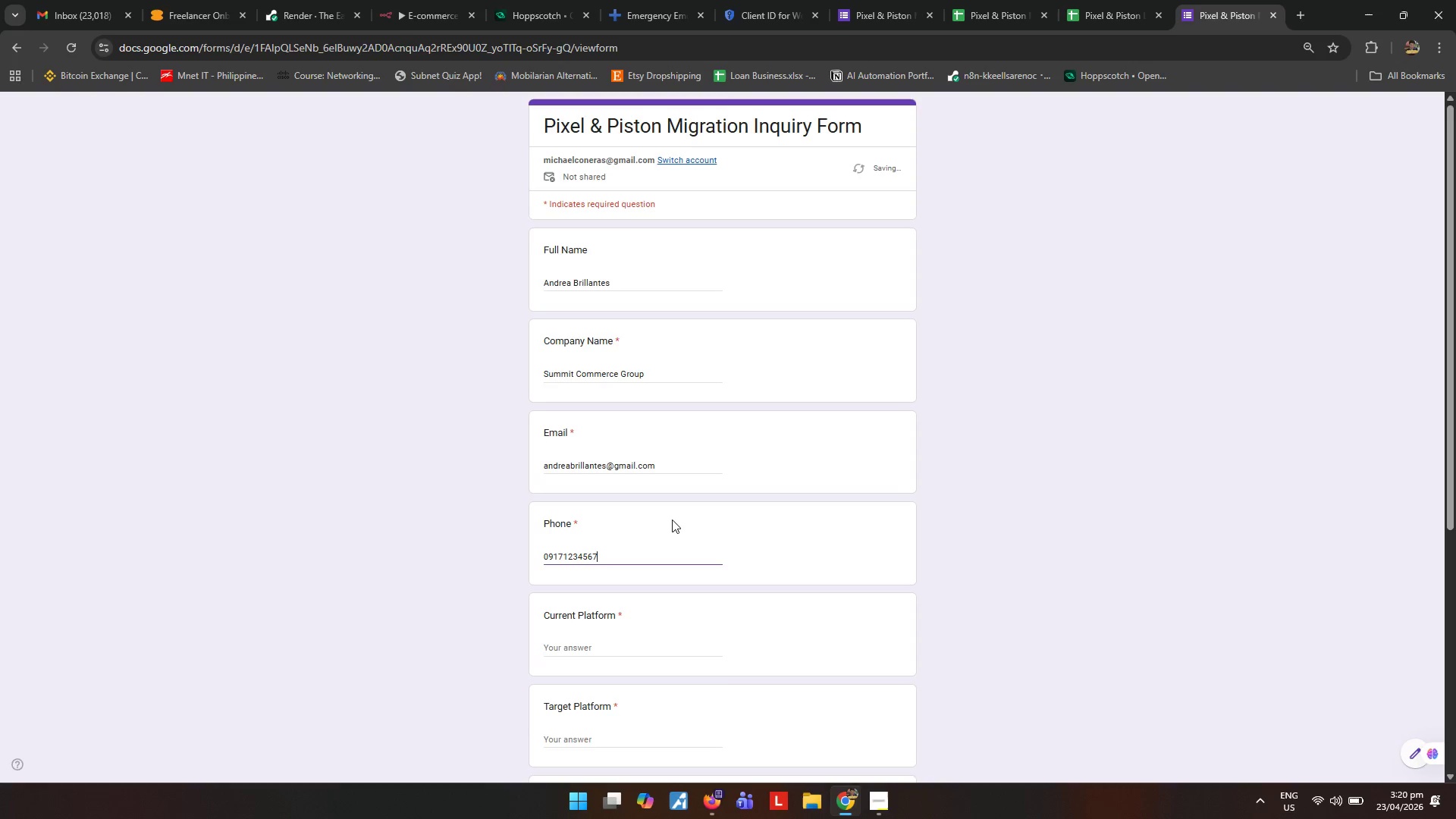 
scroll: coordinate [675, 508], scroll_direction: down, amount: 2.0
 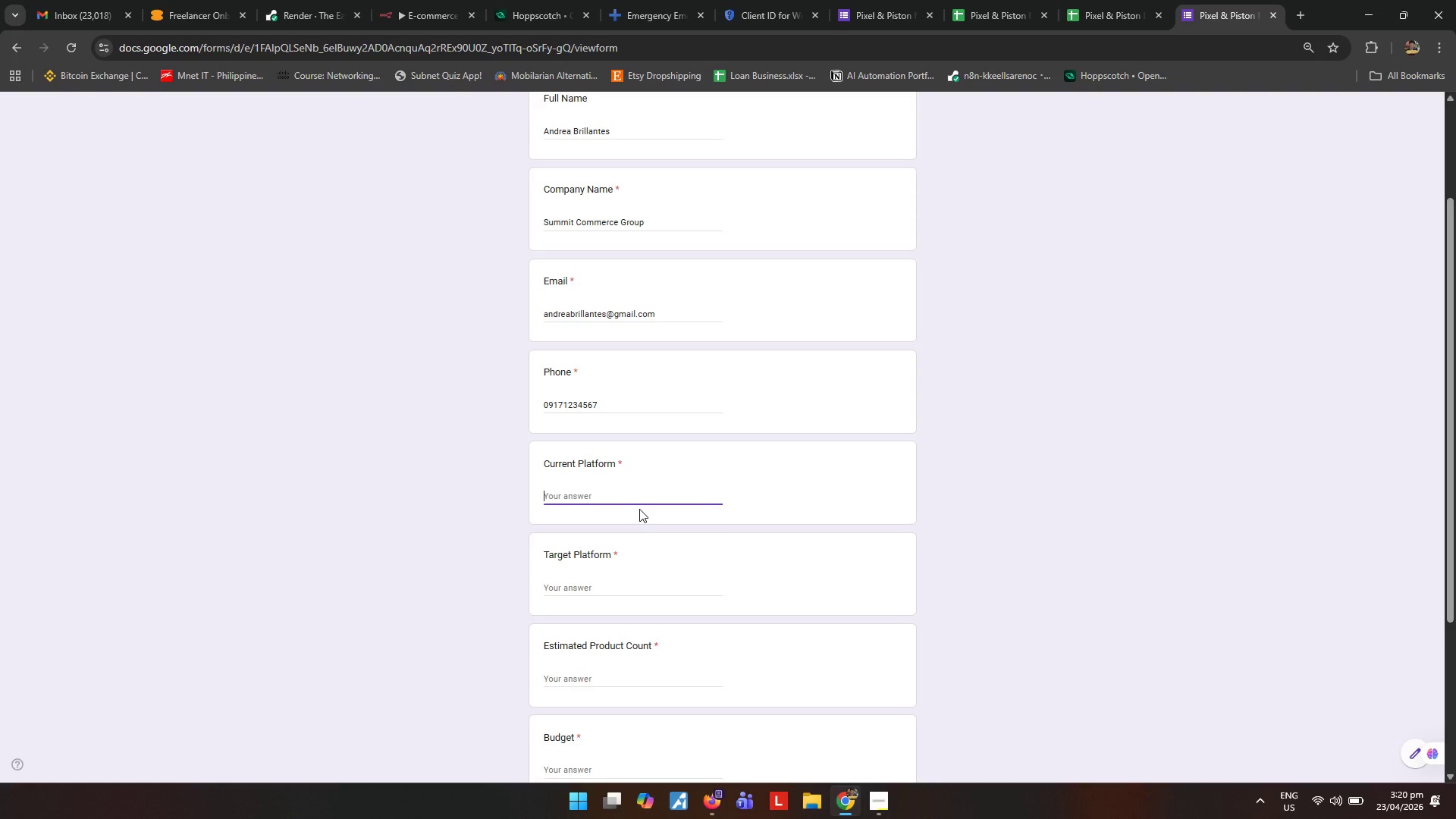 
wait(7.07)
 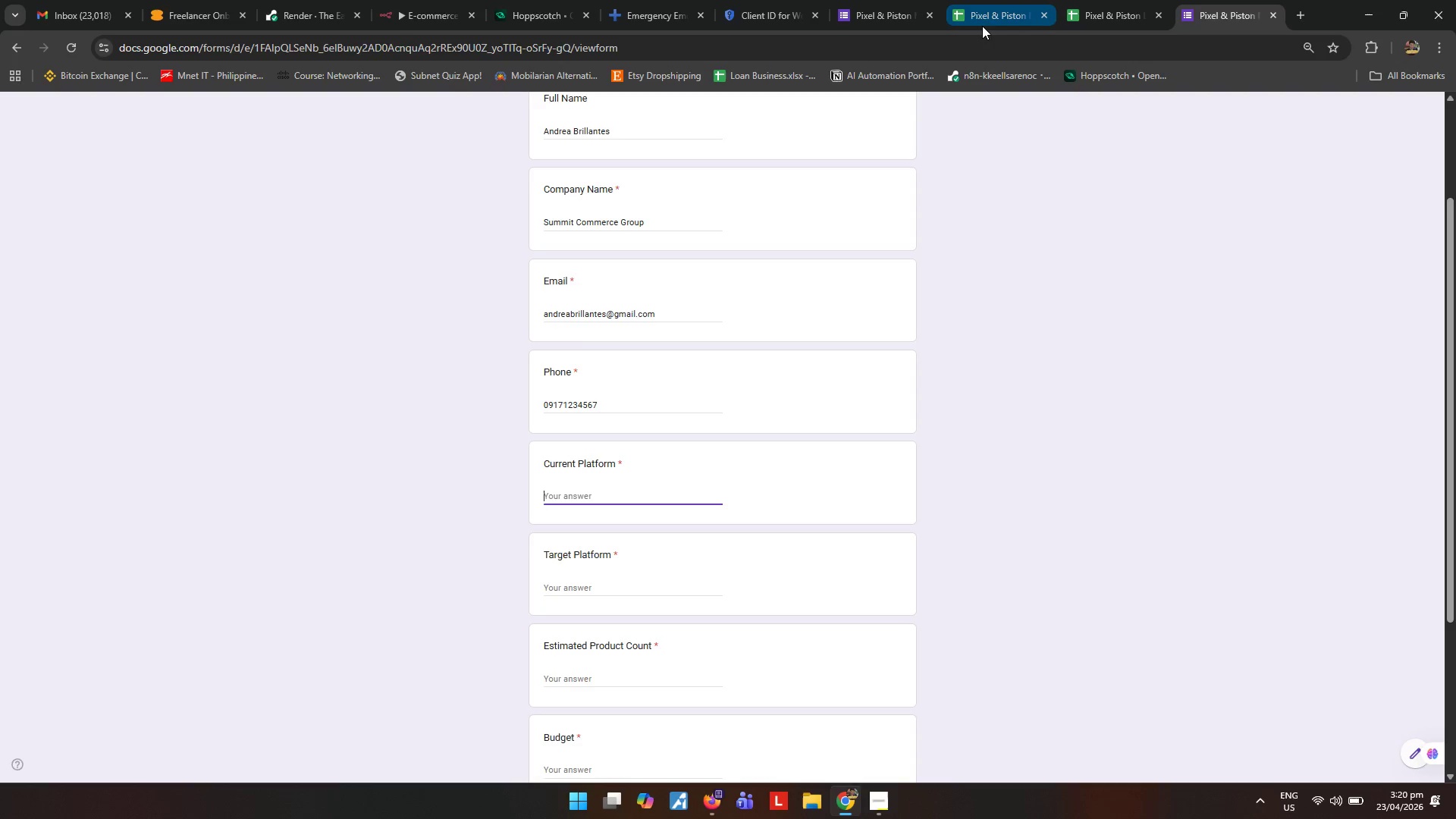 
left_click([890, 807])